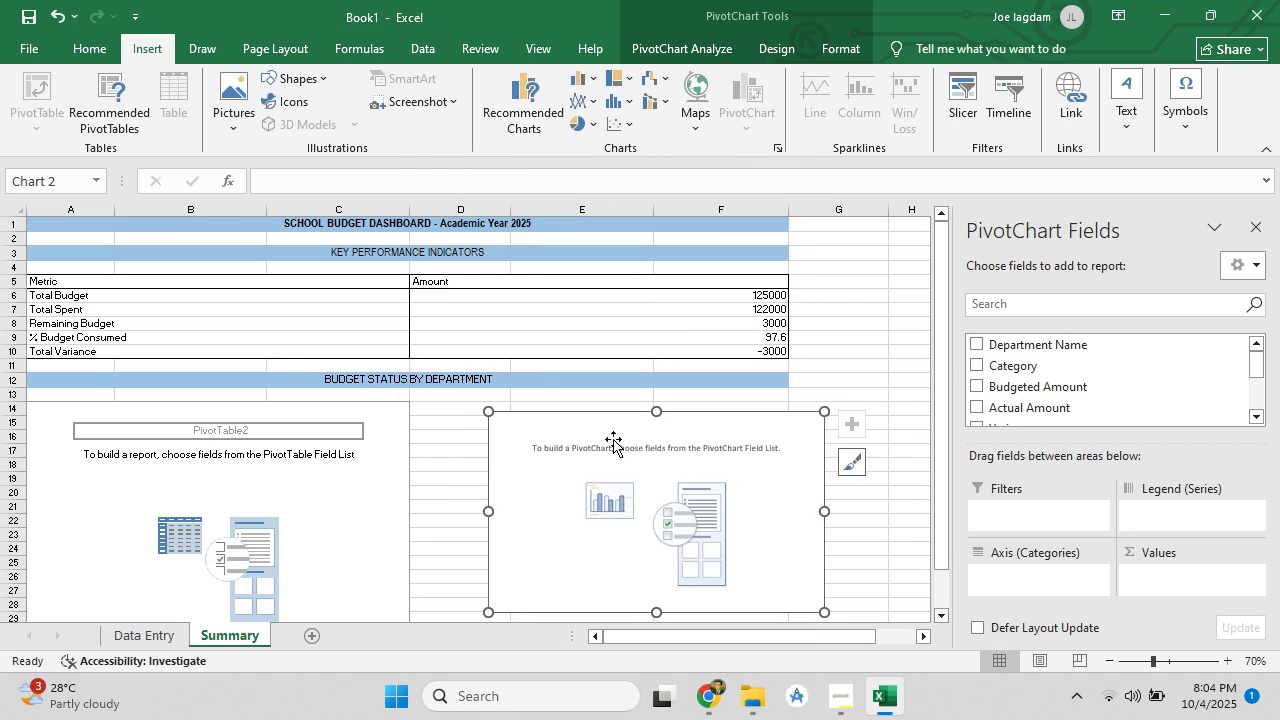 
scroll: coordinate [428, 461], scroll_direction: down, amount: 5.0
 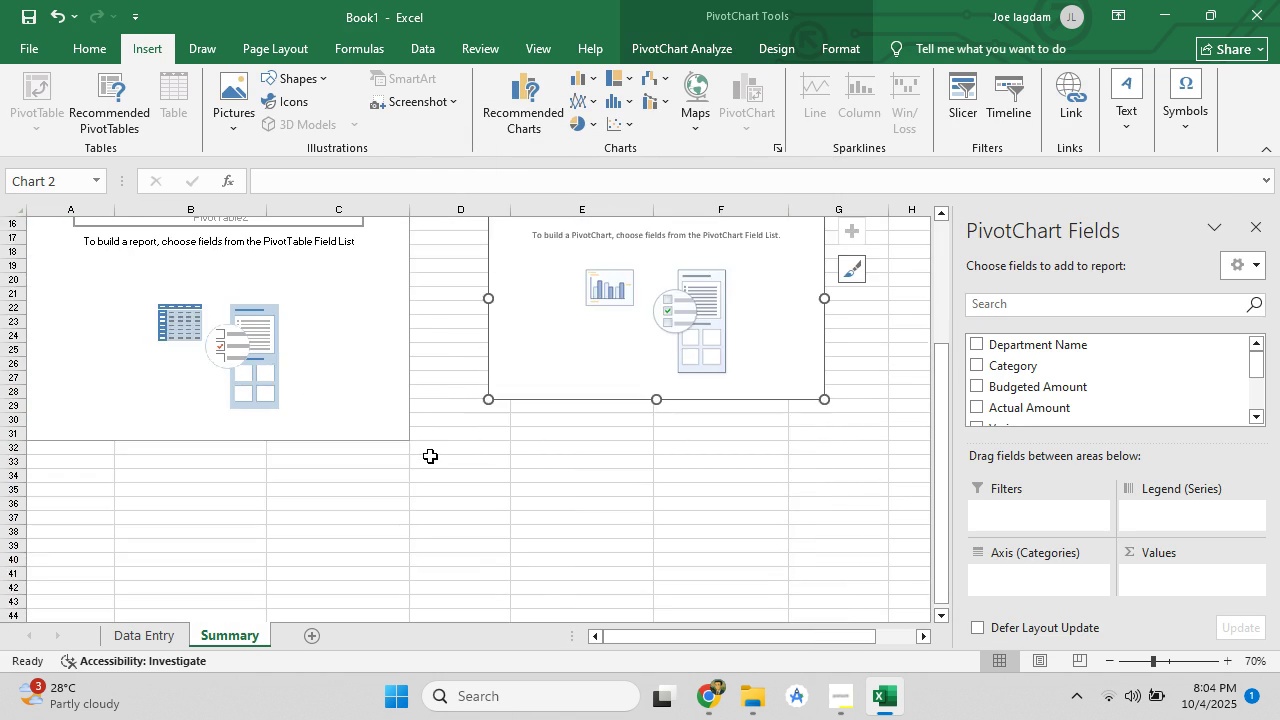 
scroll: coordinate [430, 454], scroll_direction: up, amount: 3.0
 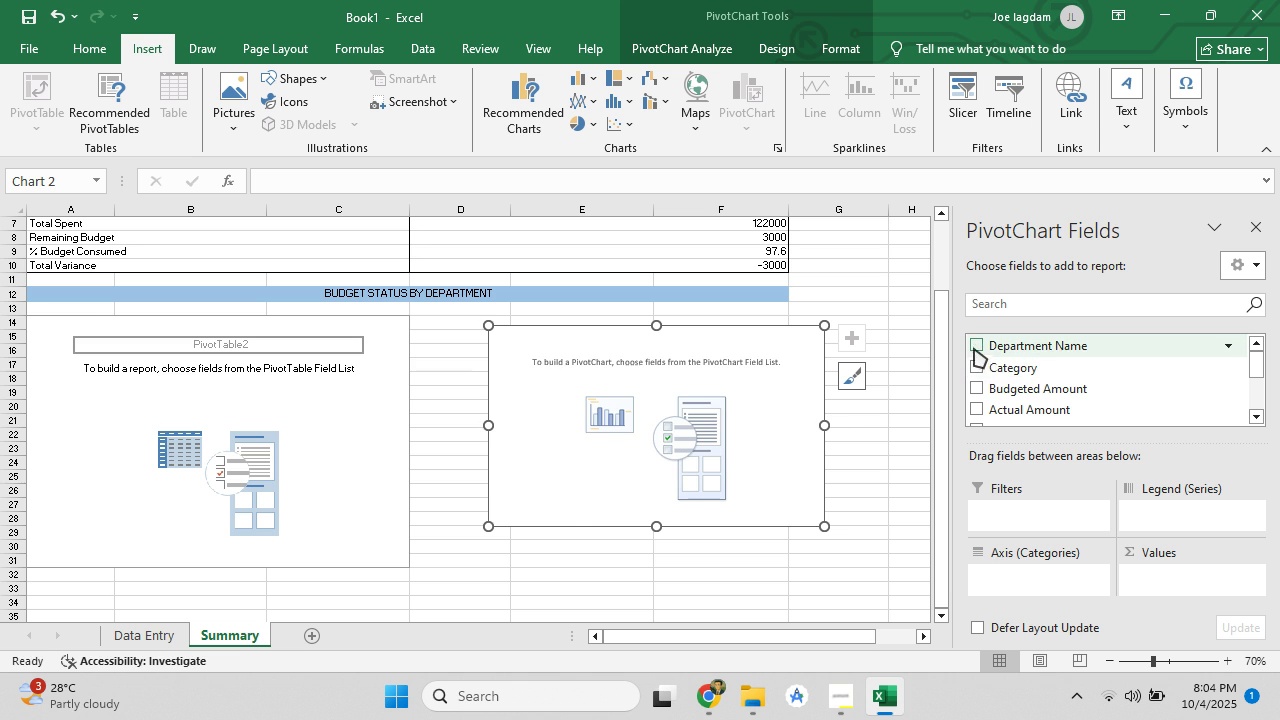 
left_click([974, 348])
 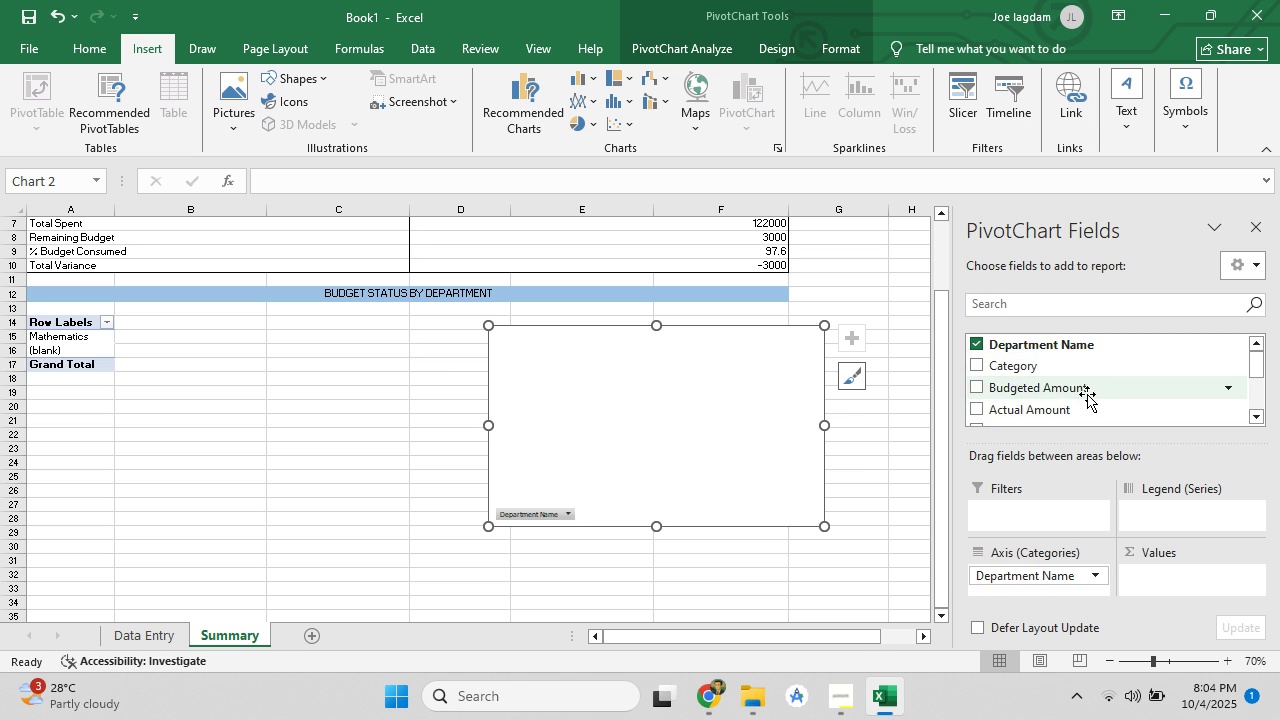 
left_click_drag(start_coordinate=[982, 385], to_coordinate=[993, 380])
 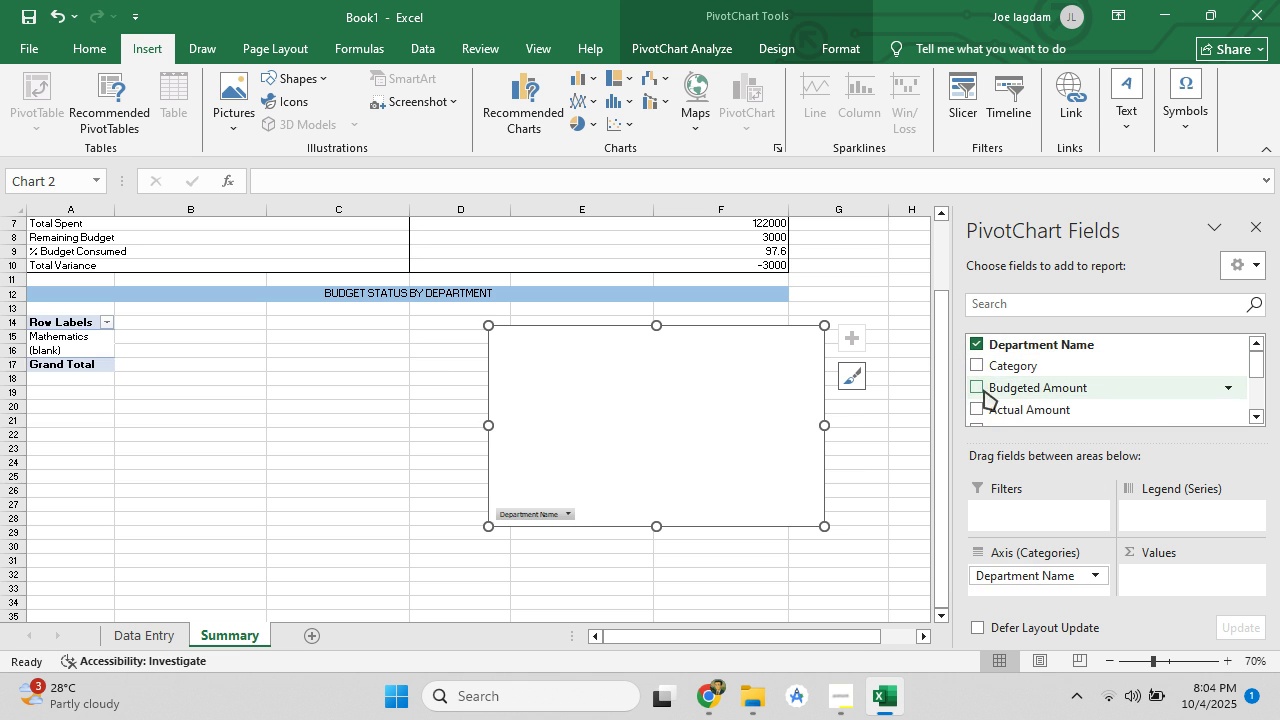 
left_click([977, 387])
 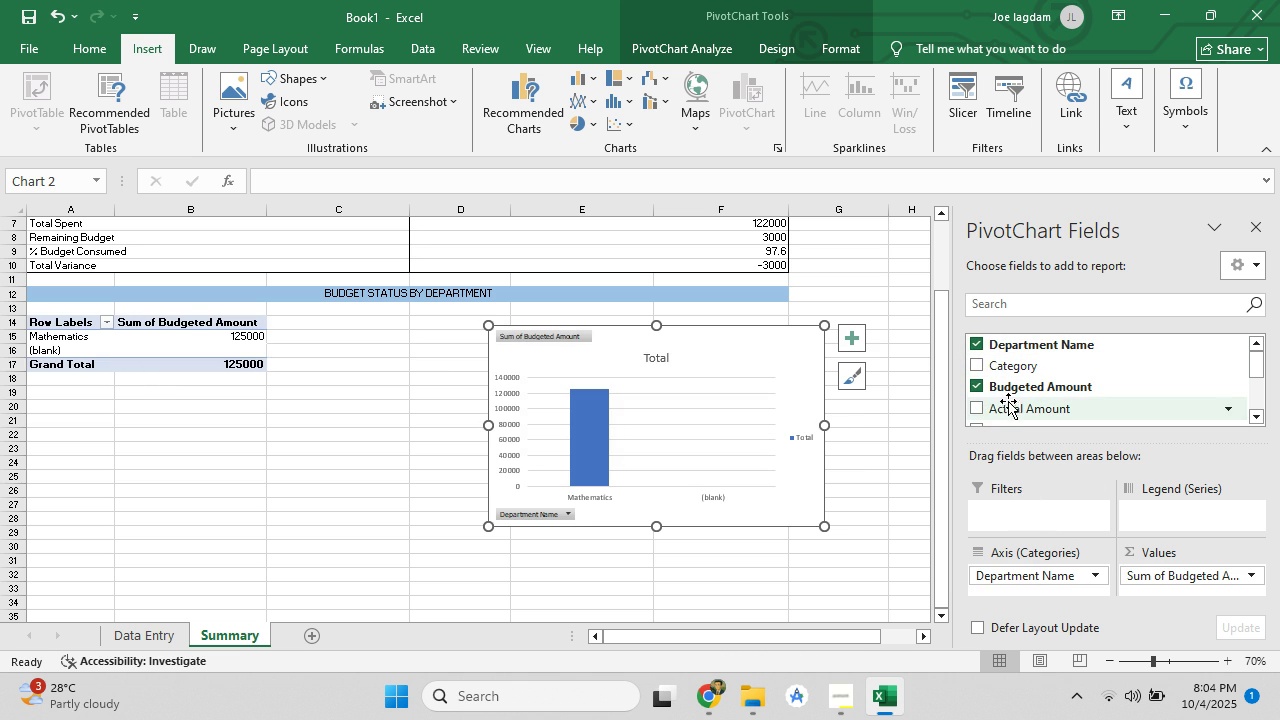 
left_click([974, 411])
 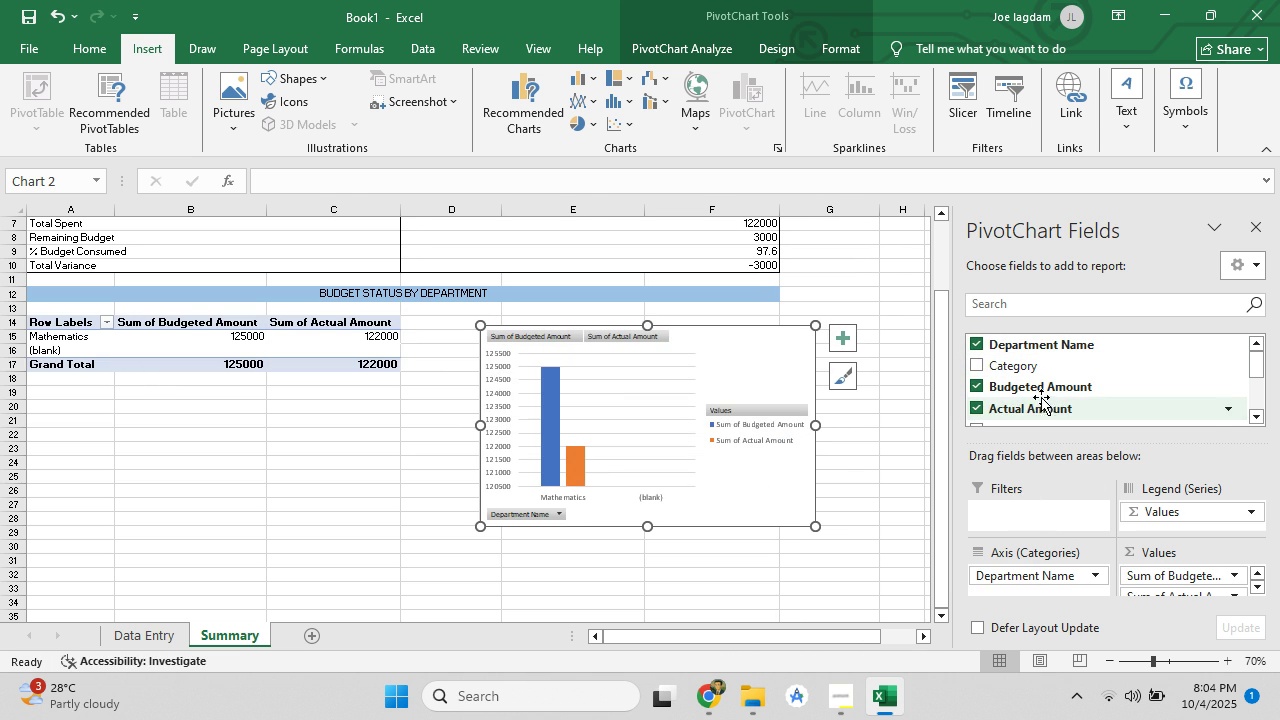 
scroll: coordinate [1020, 384], scroll_direction: down, amount: 2.0
 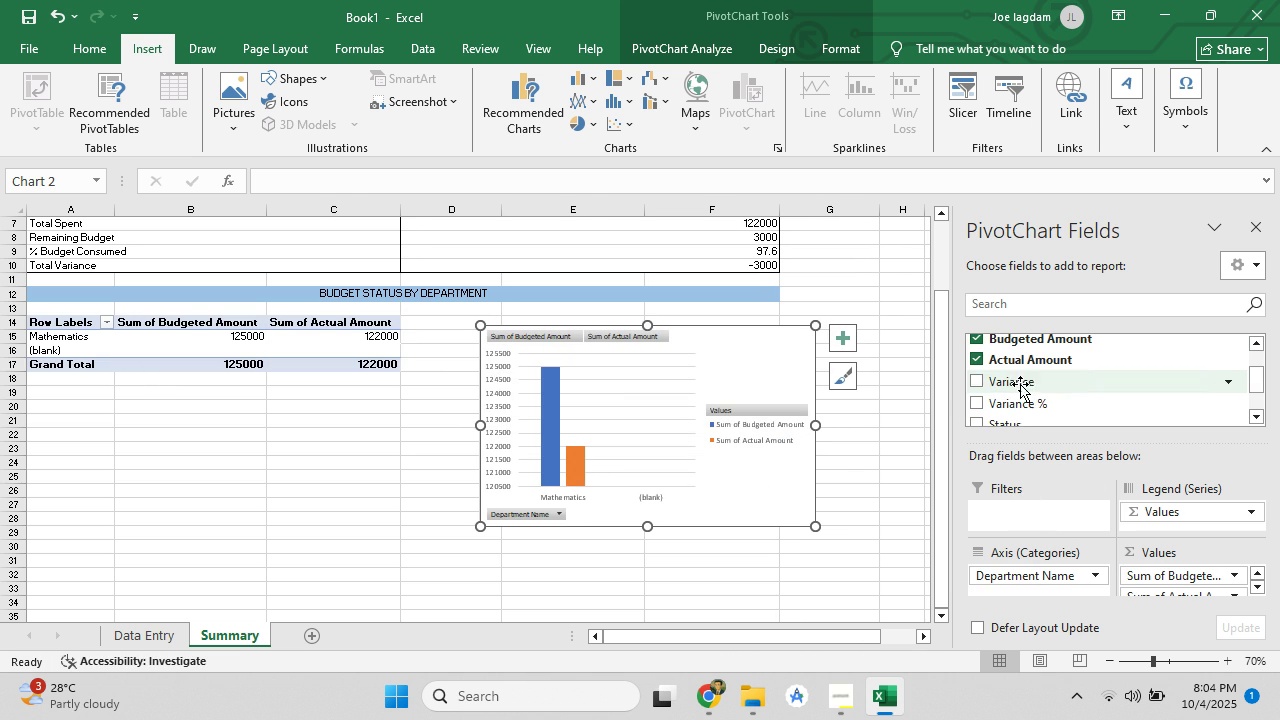 
scroll: coordinate [1020, 384], scroll_direction: up, amount: 1.0
 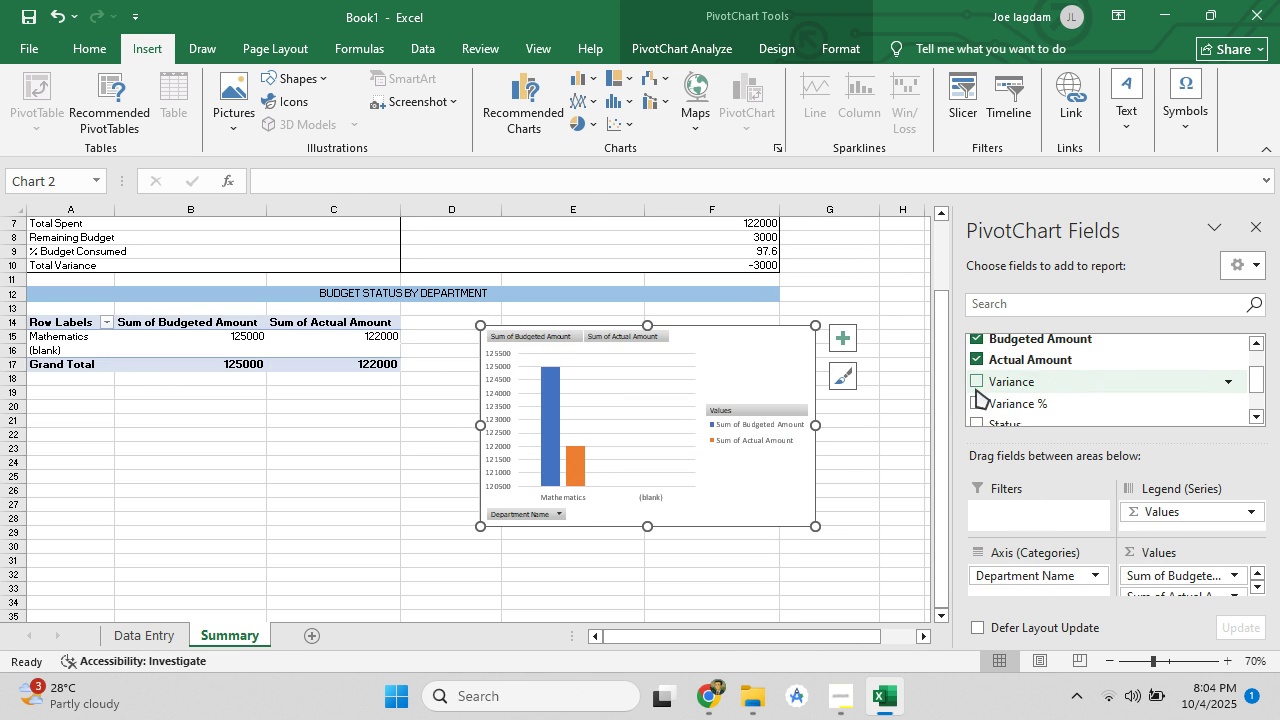 
left_click([976, 386])
 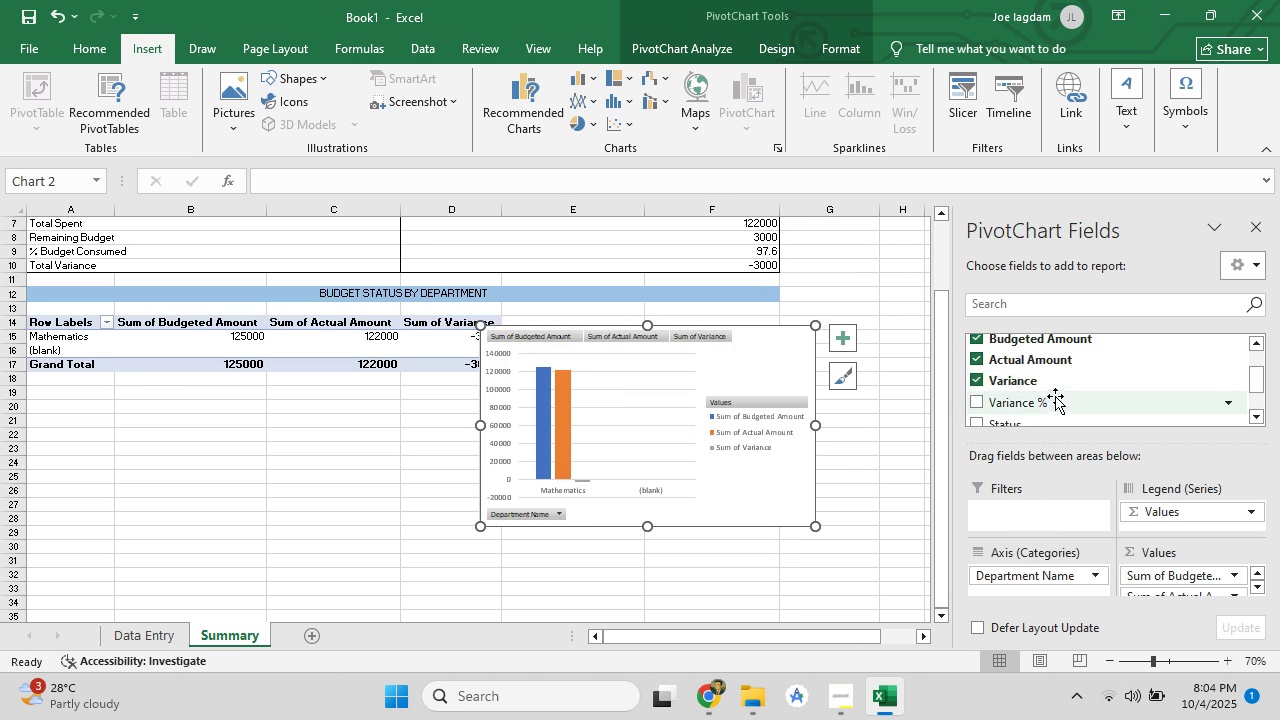 
scroll: coordinate [1025, 402], scroll_direction: down, amount: 4.0
 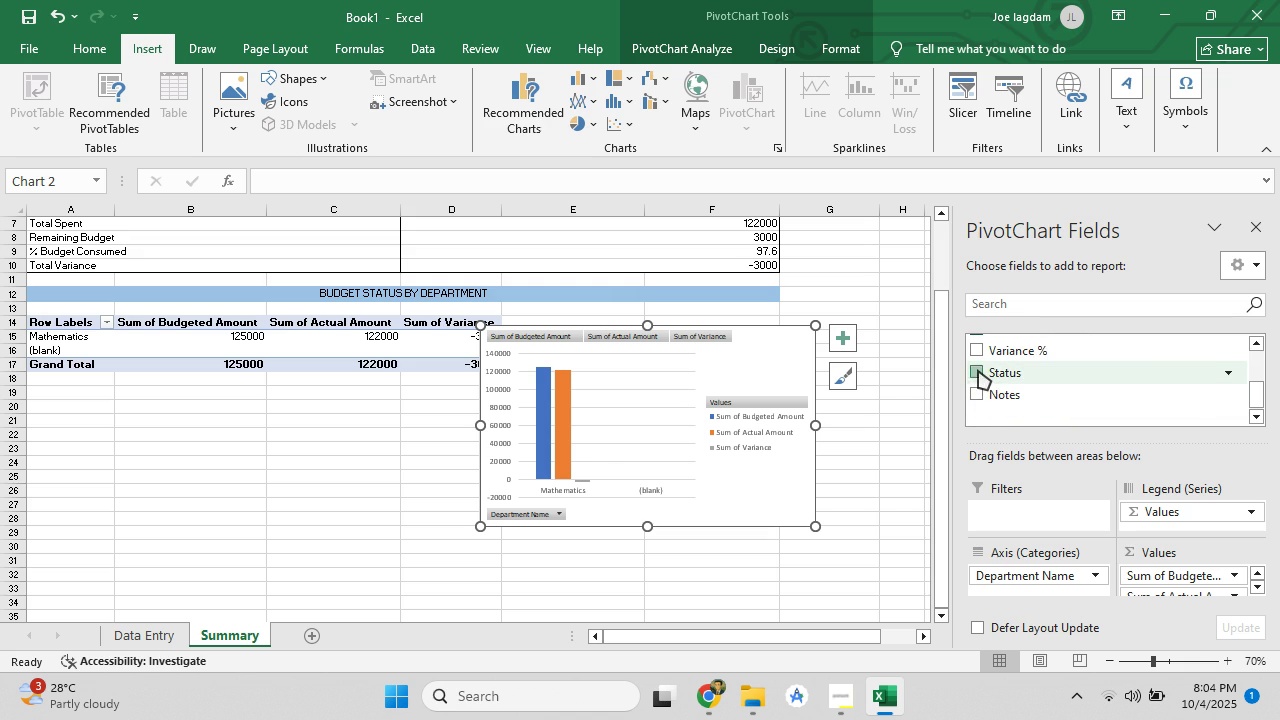 
left_click([978, 370])
 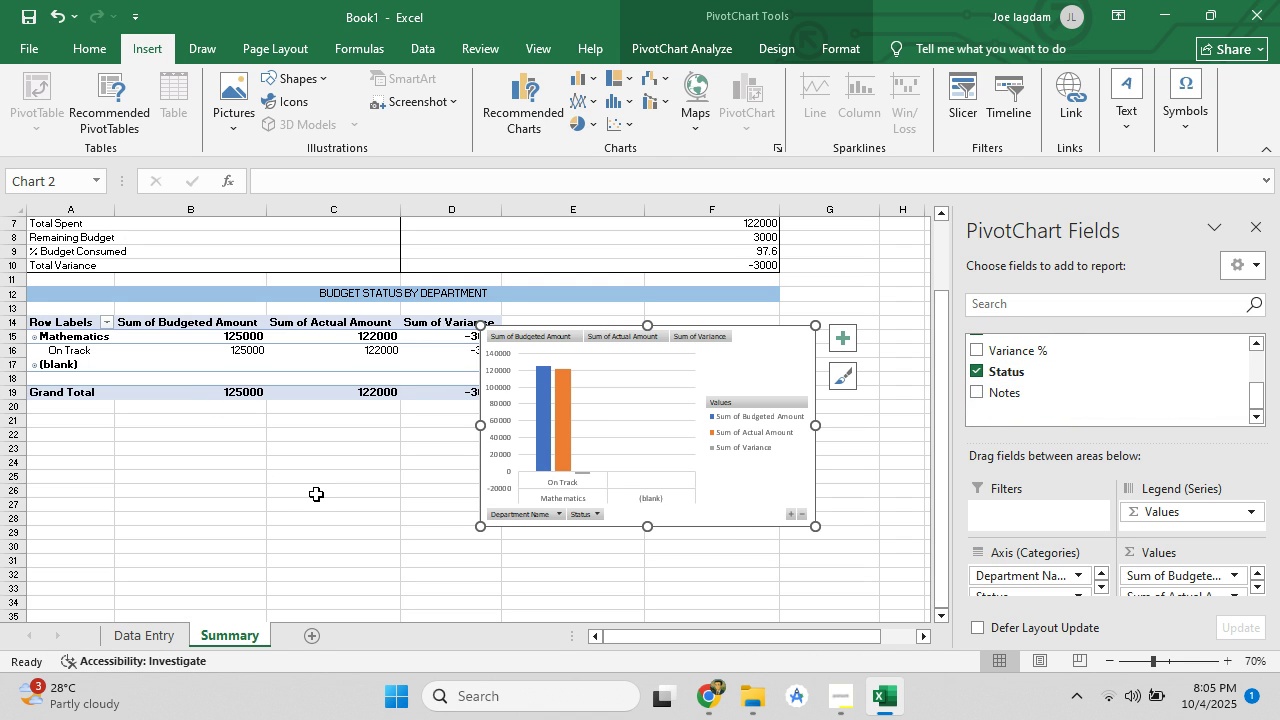 
wait(11.8)
 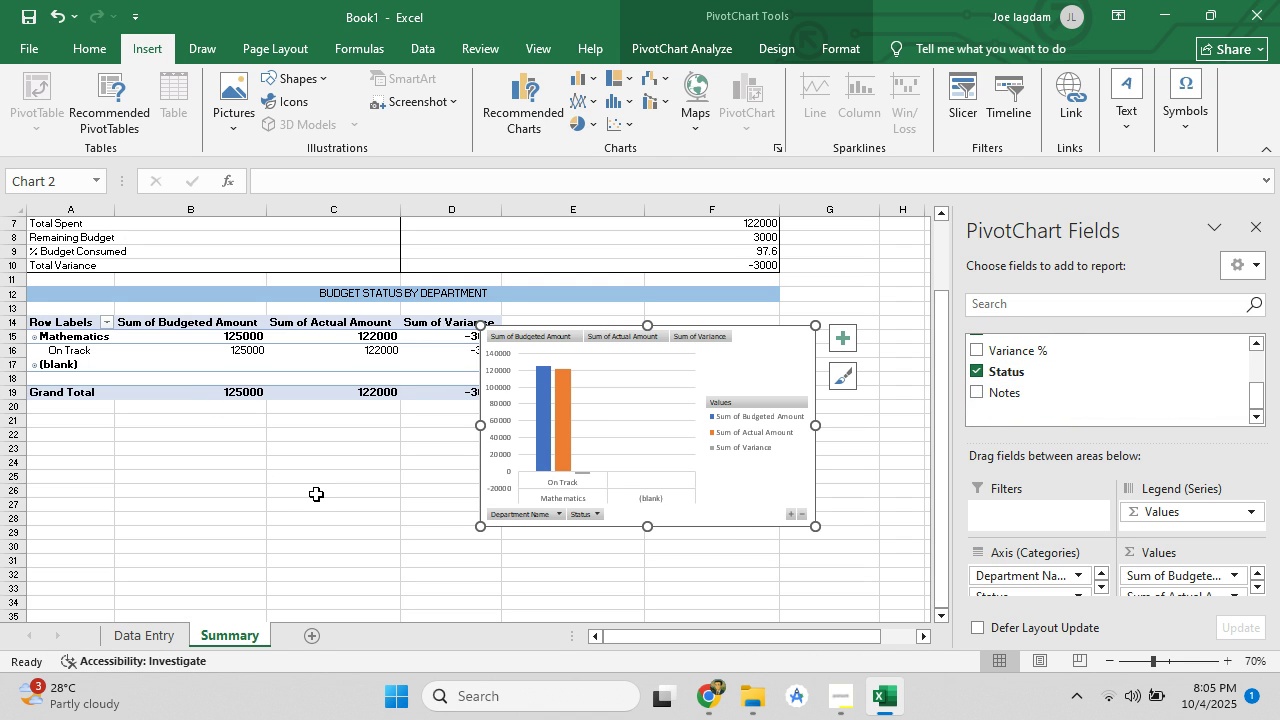 
left_click_drag(start_coordinate=[631, 417], to_coordinate=[640, 414])
 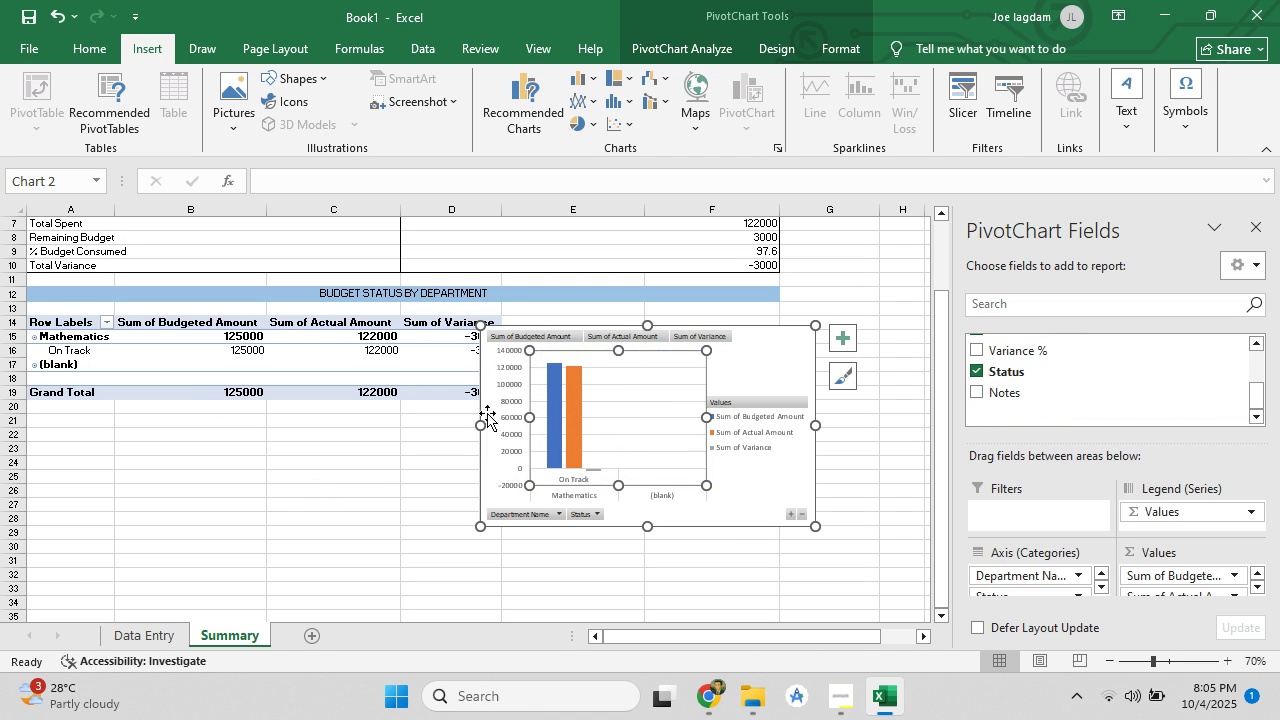 
left_click_drag(start_coordinate=[480, 427], to_coordinate=[500, 417])
 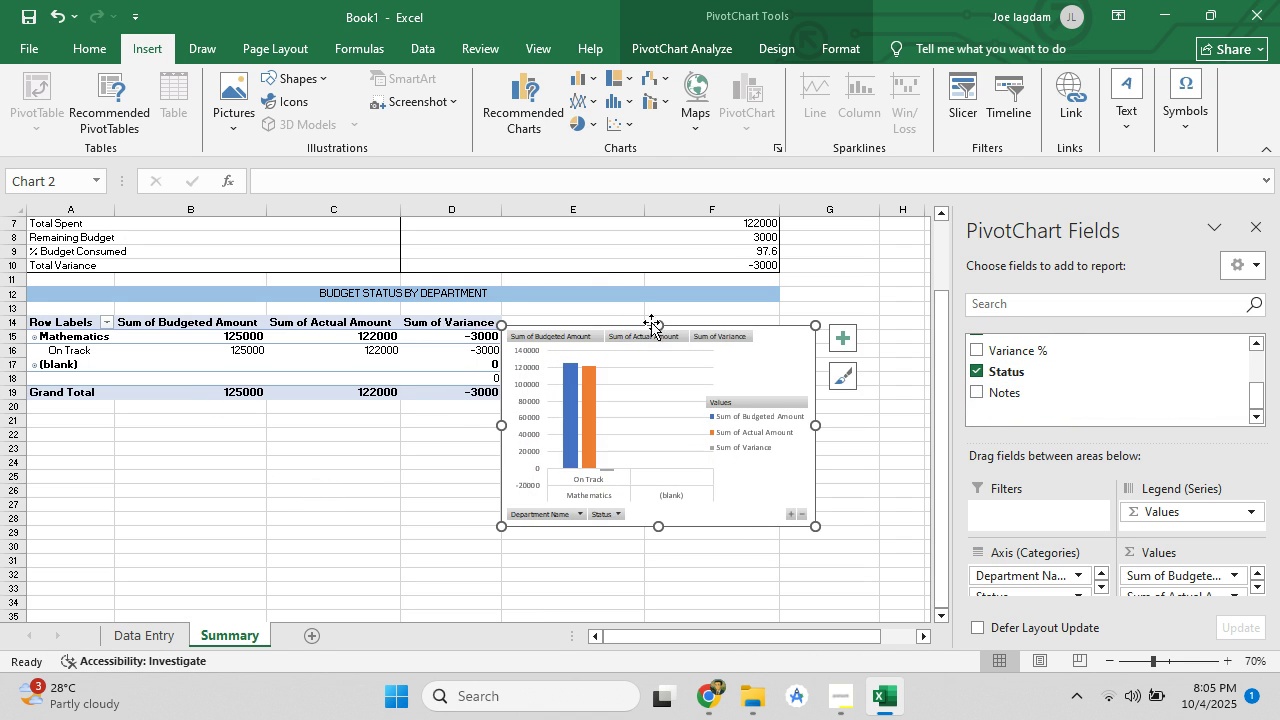 
left_click_drag(start_coordinate=[656, 325], to_coordinate=[659, 315])
 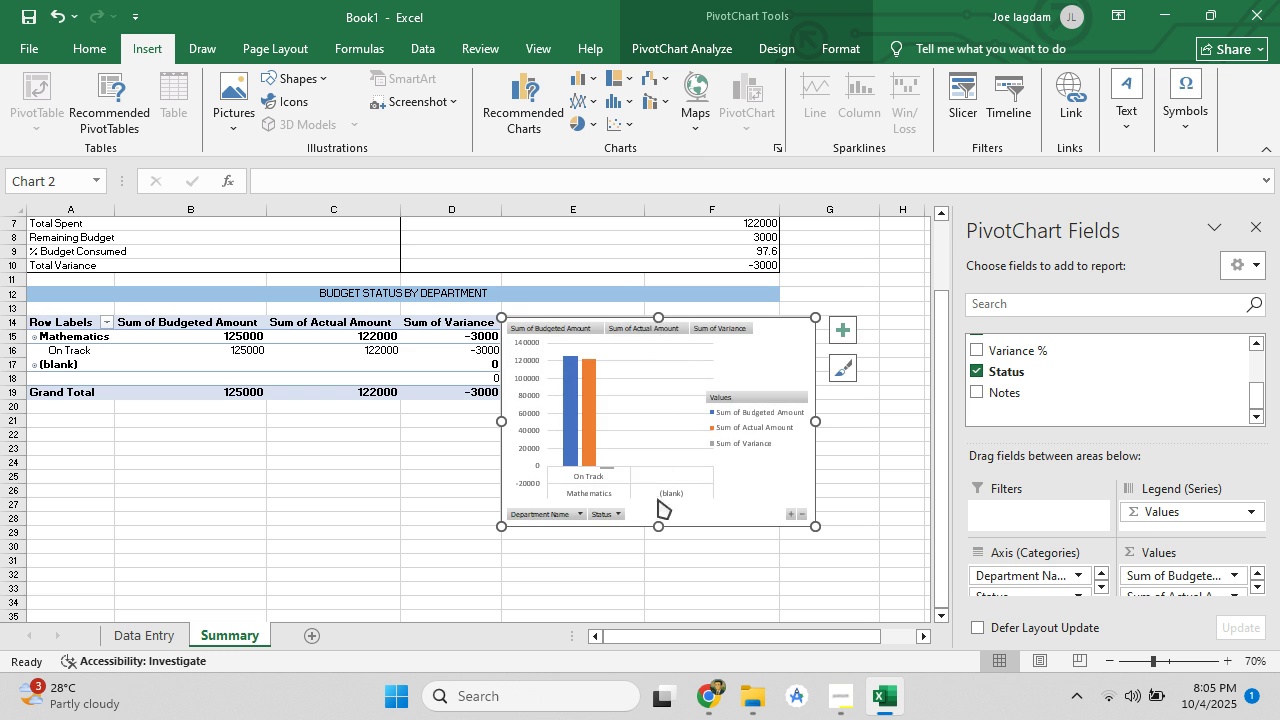 
left_click_drag(start_coordinate=[658, 523], to_coordinate=[639, 400])
 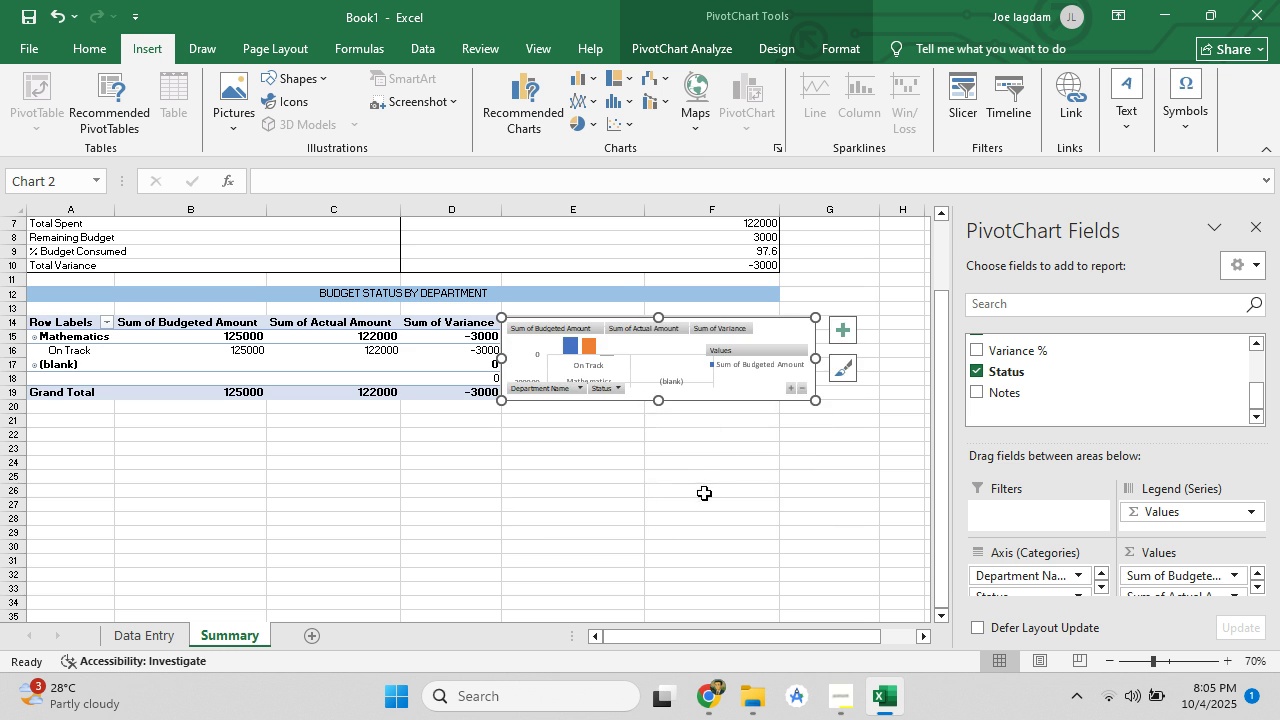 
left_click([704, 493])
 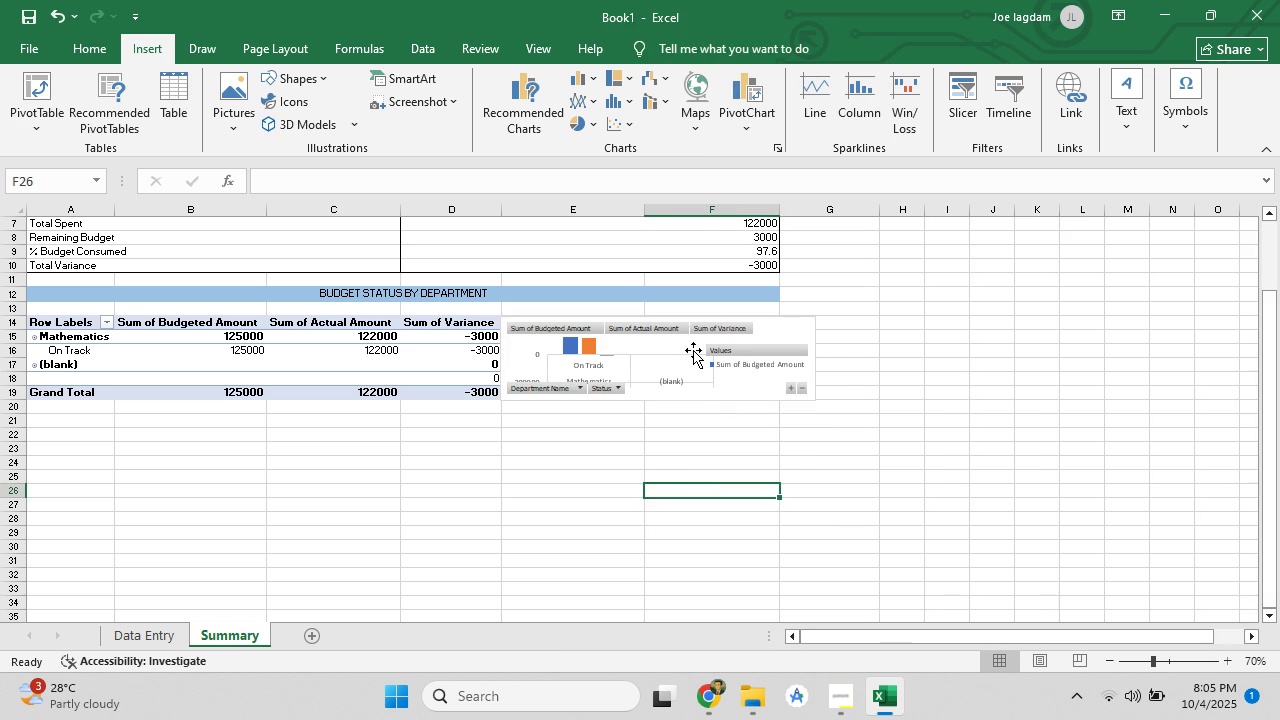 
left_click([693, 350])
 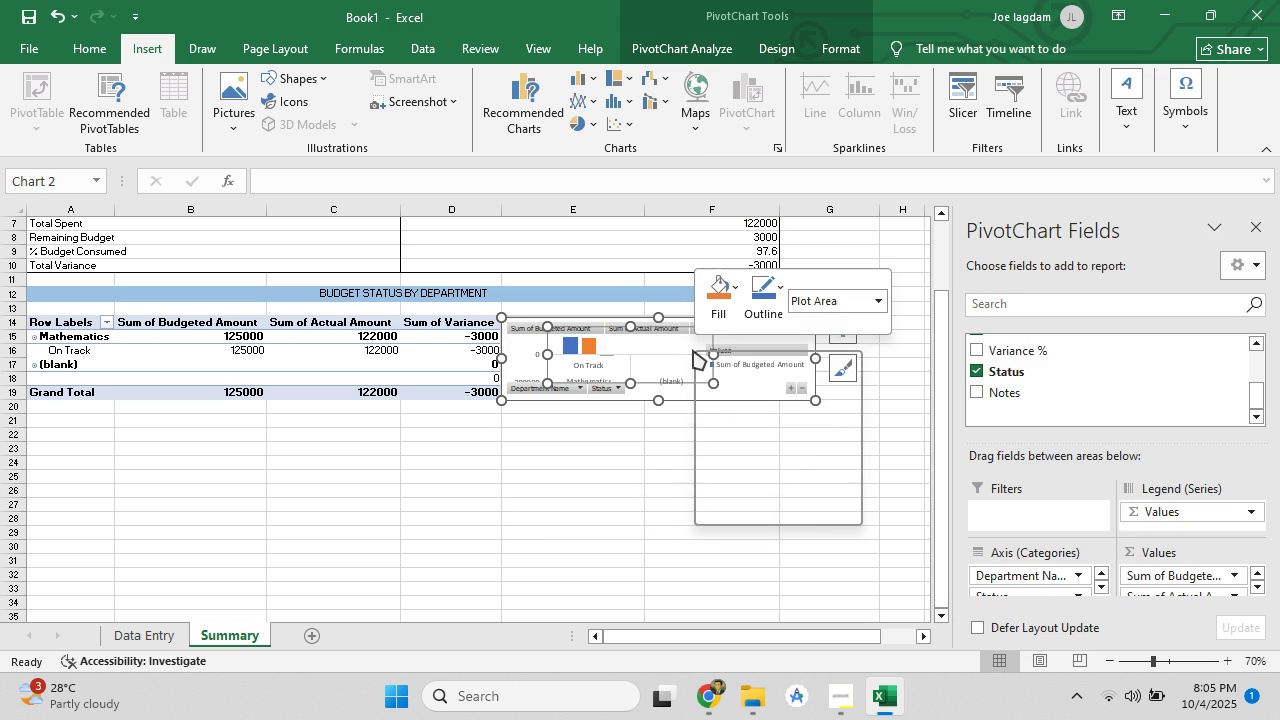 
right_click([693, 350])
 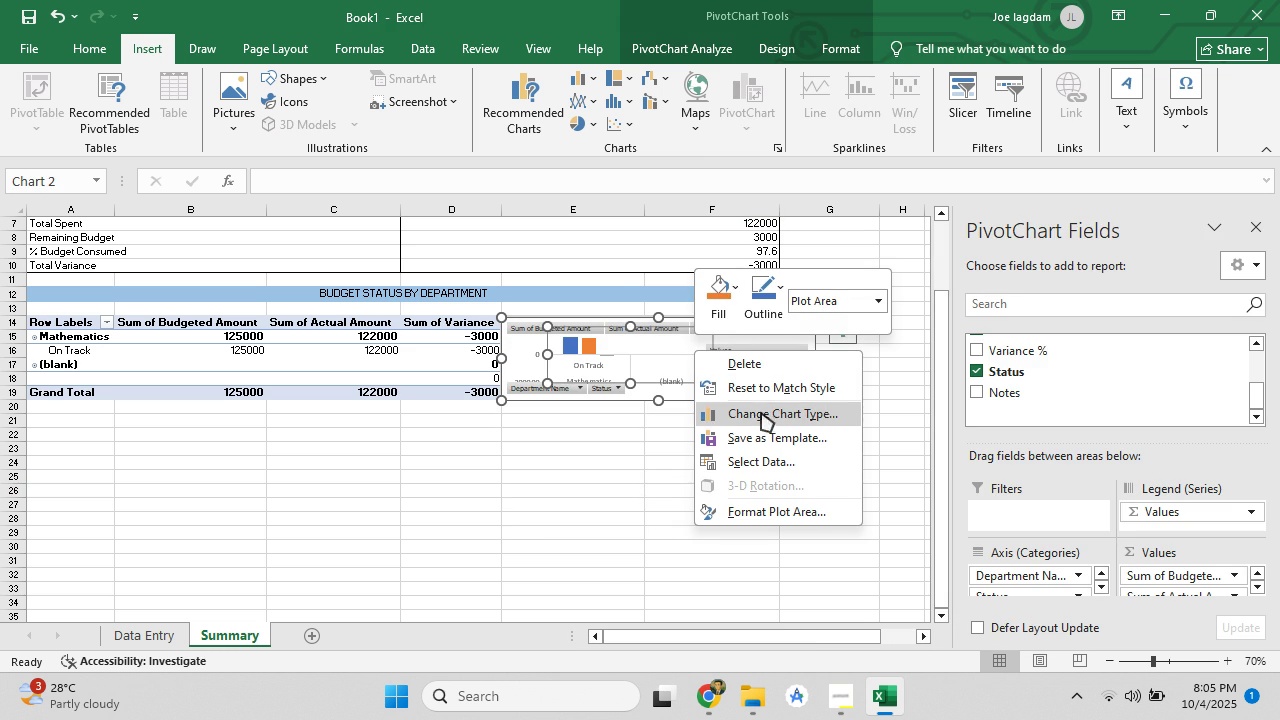 
left_click([743, 354])
 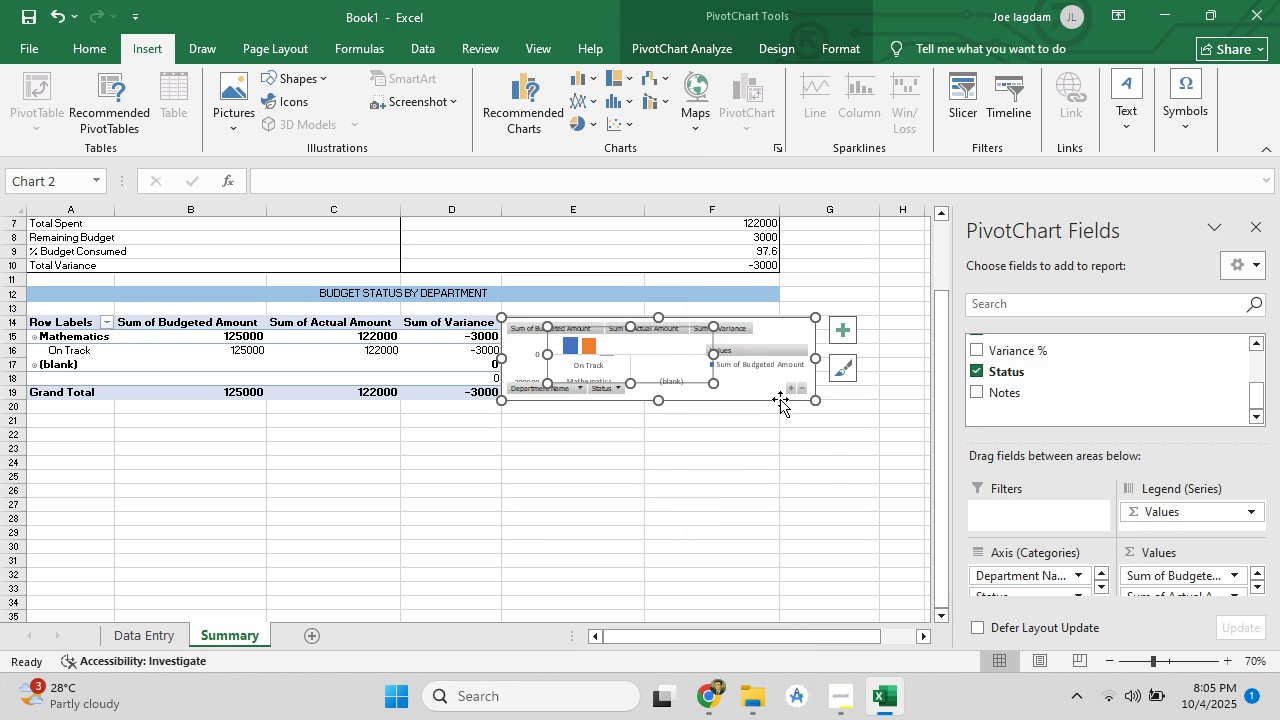 
left_click([780, 399])
 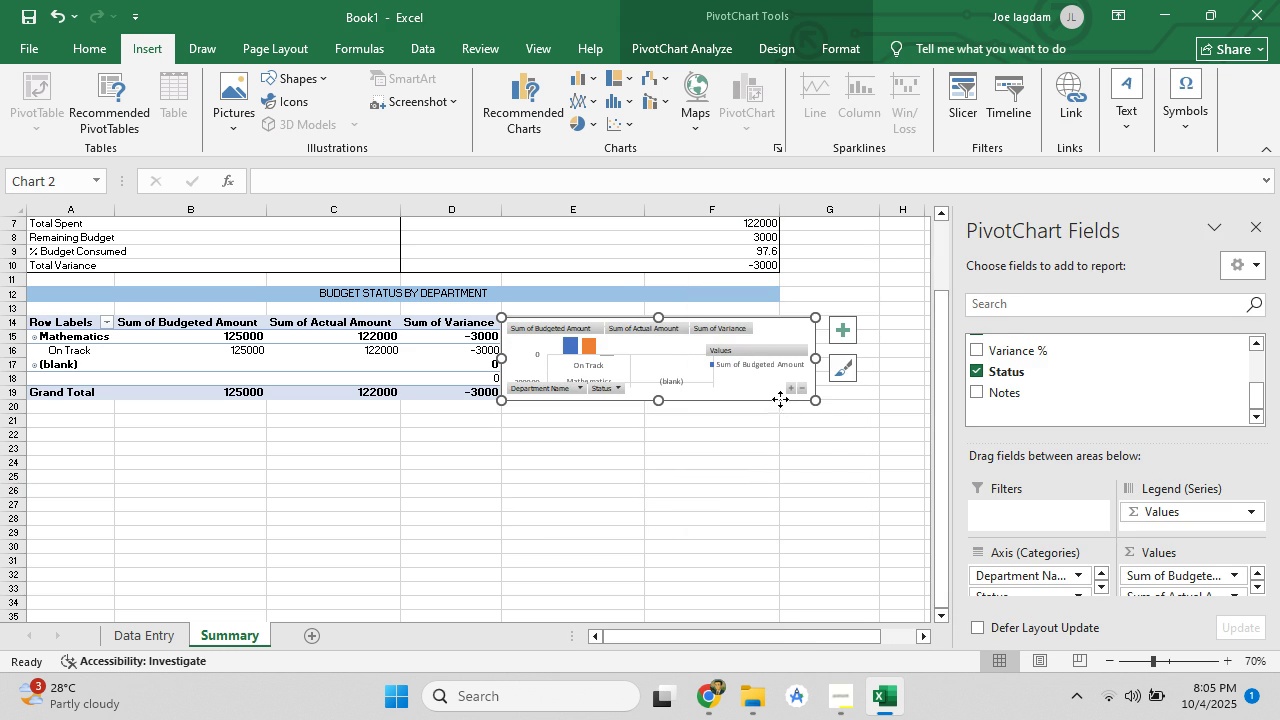 
right_click([780, 399])
 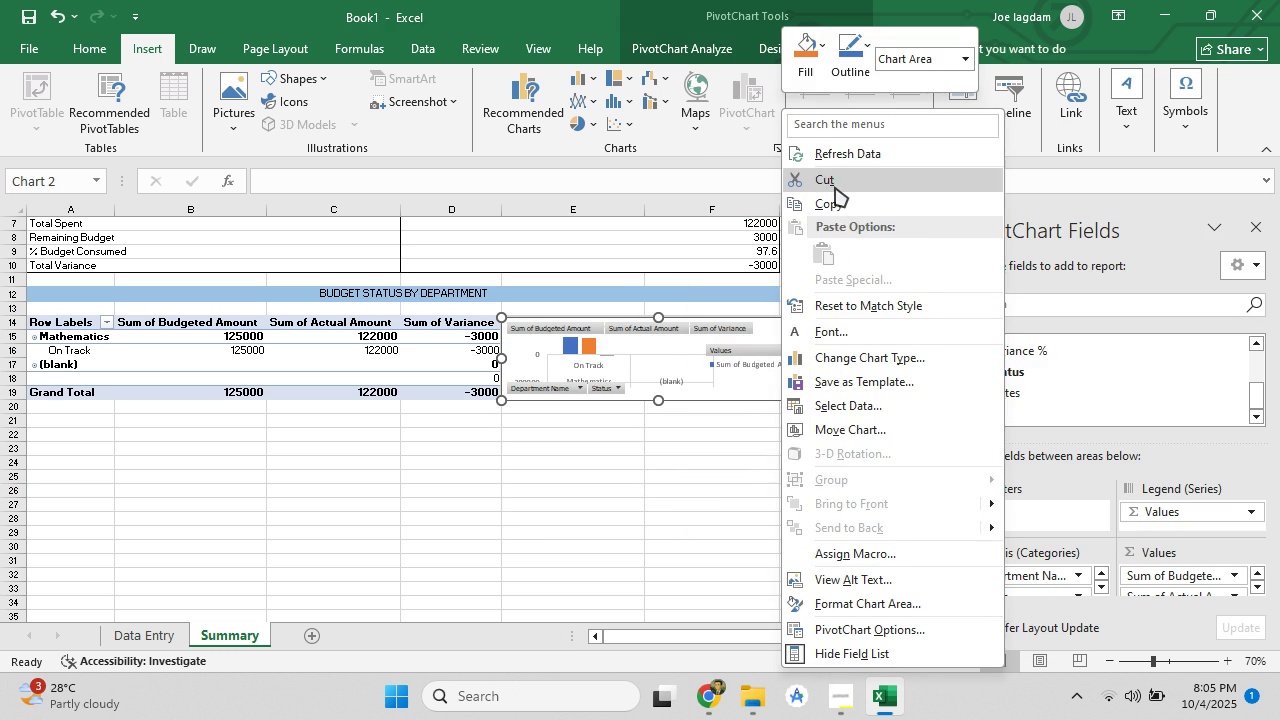 
left_click([835, 187])
 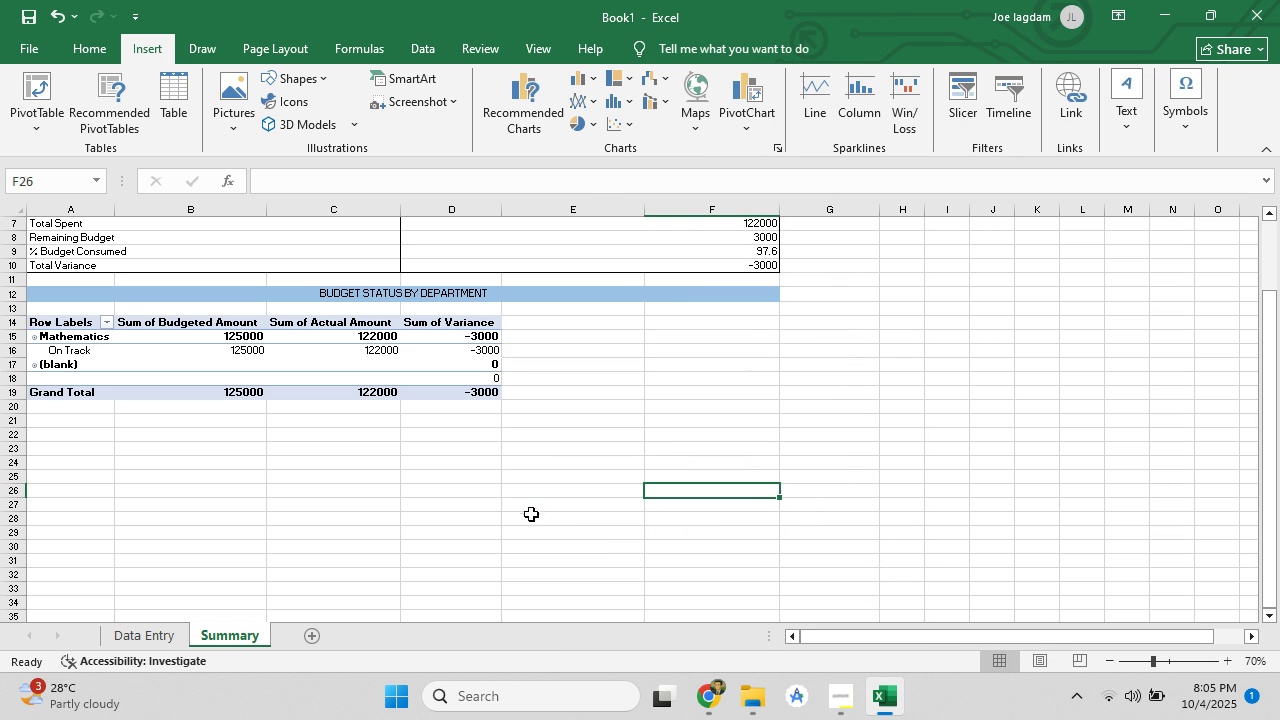 
left_click([531, 514])
 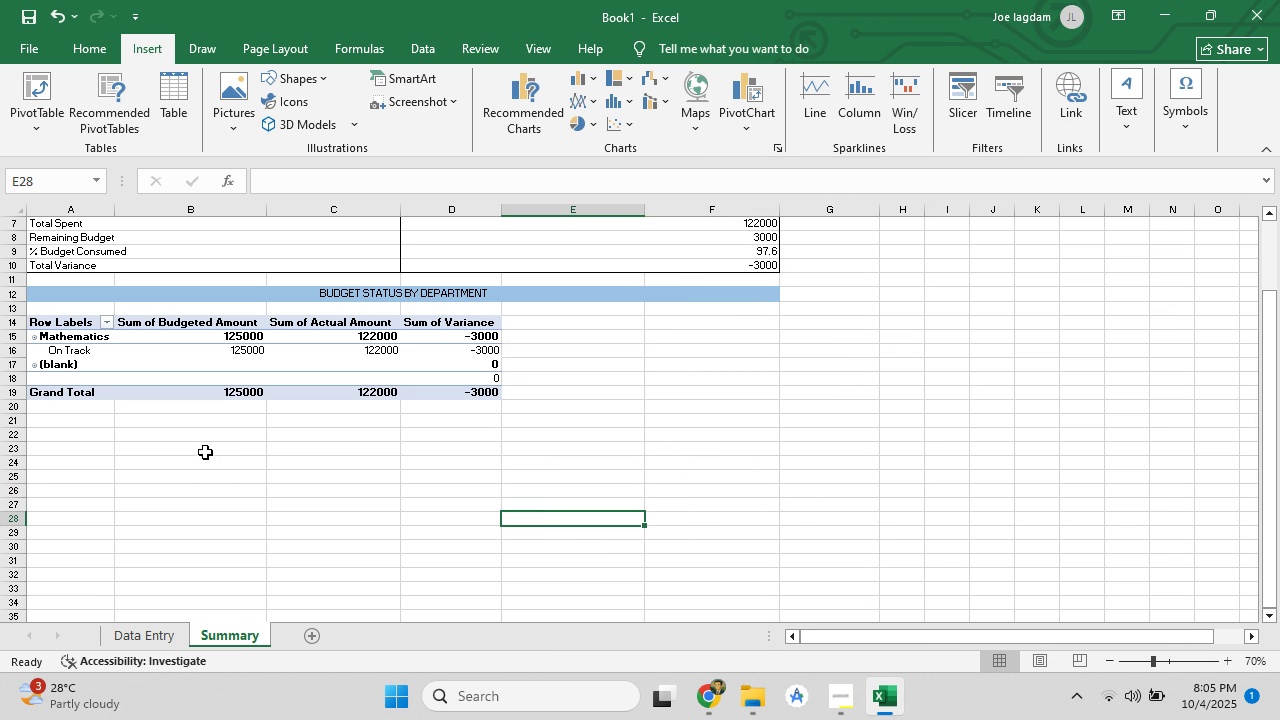 
wait(5.73)
 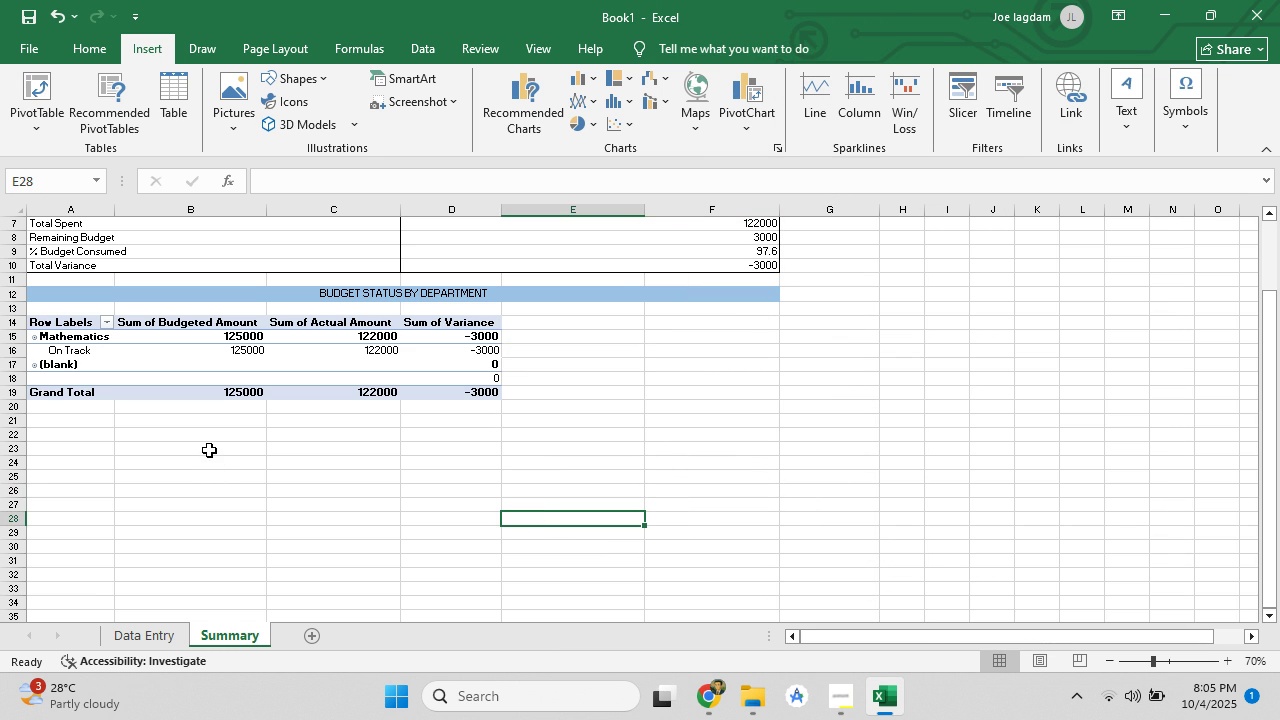 
left_click([66, 367])
 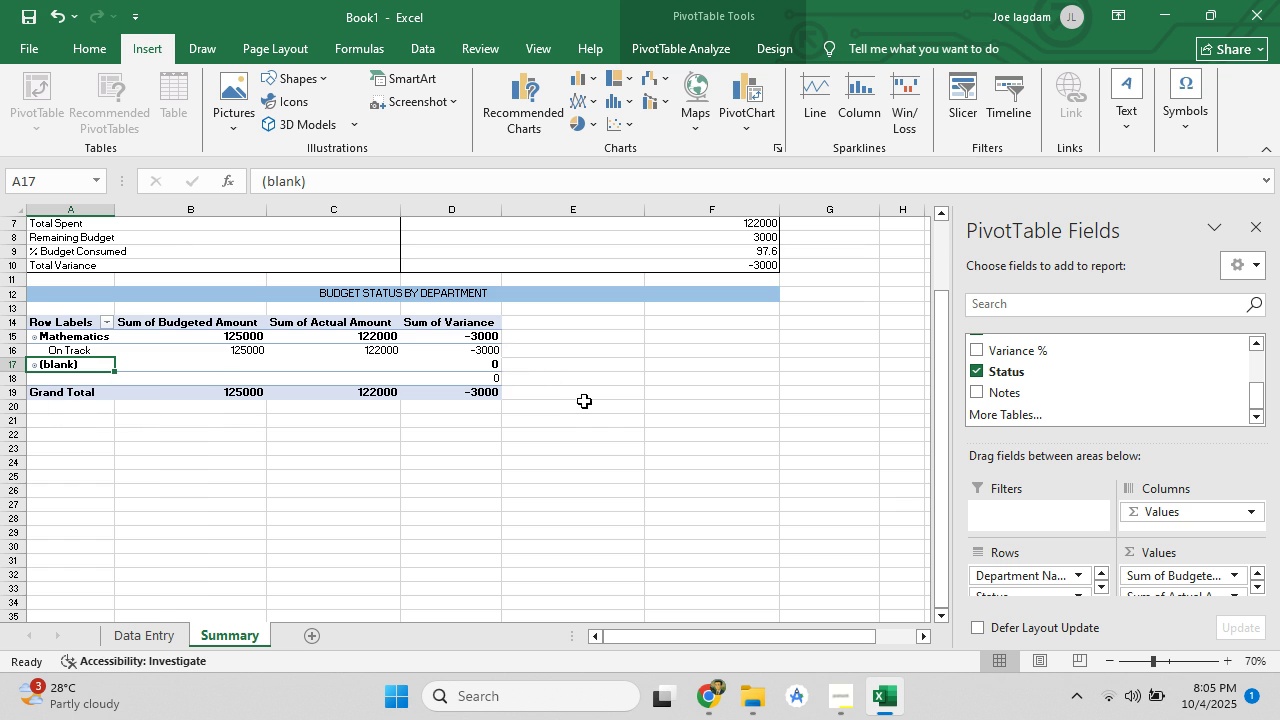 
scroll: coordinate [92, 436], scroll_direction: up, amount: 3.0
 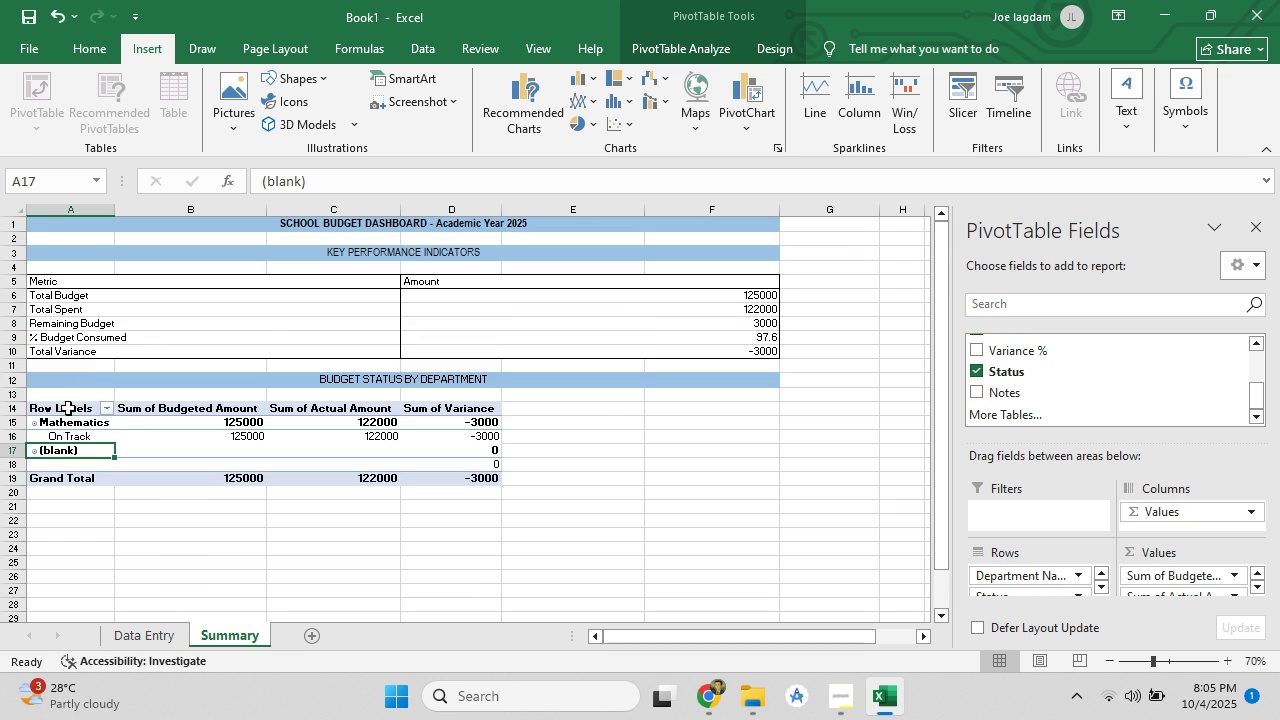 
left_click([68, 408])
 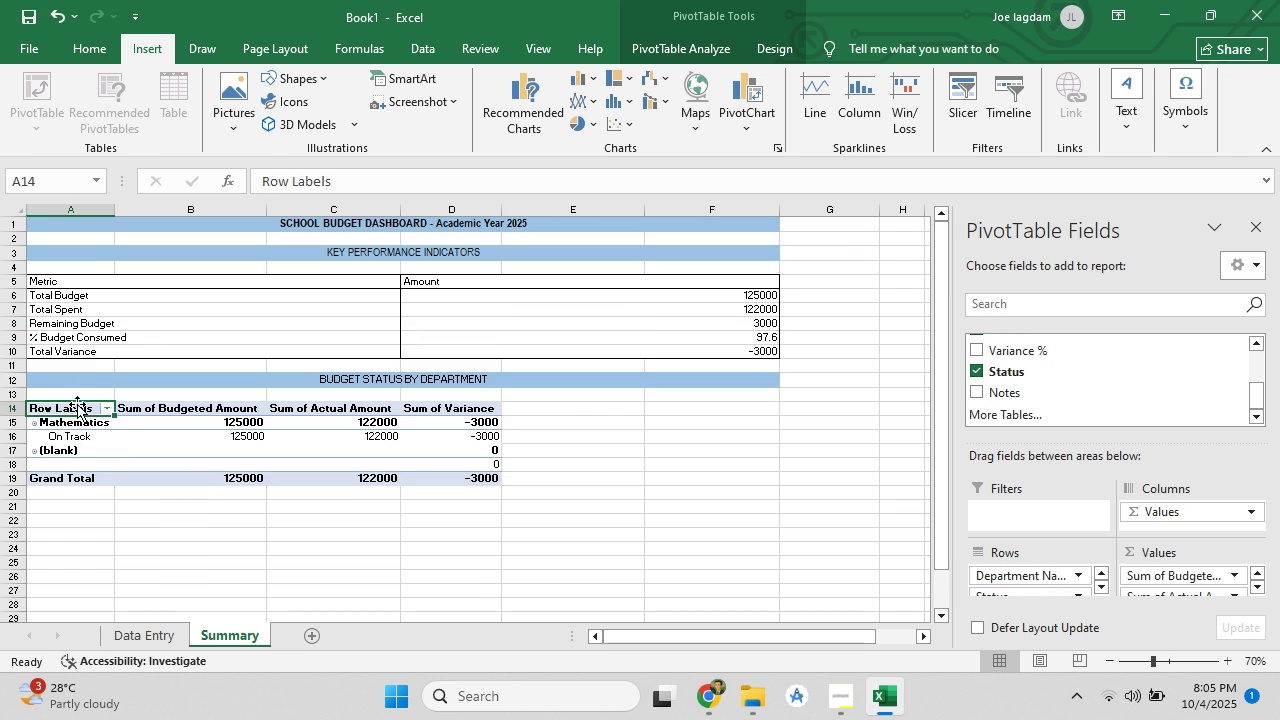 
mouse_move([90, 379])
 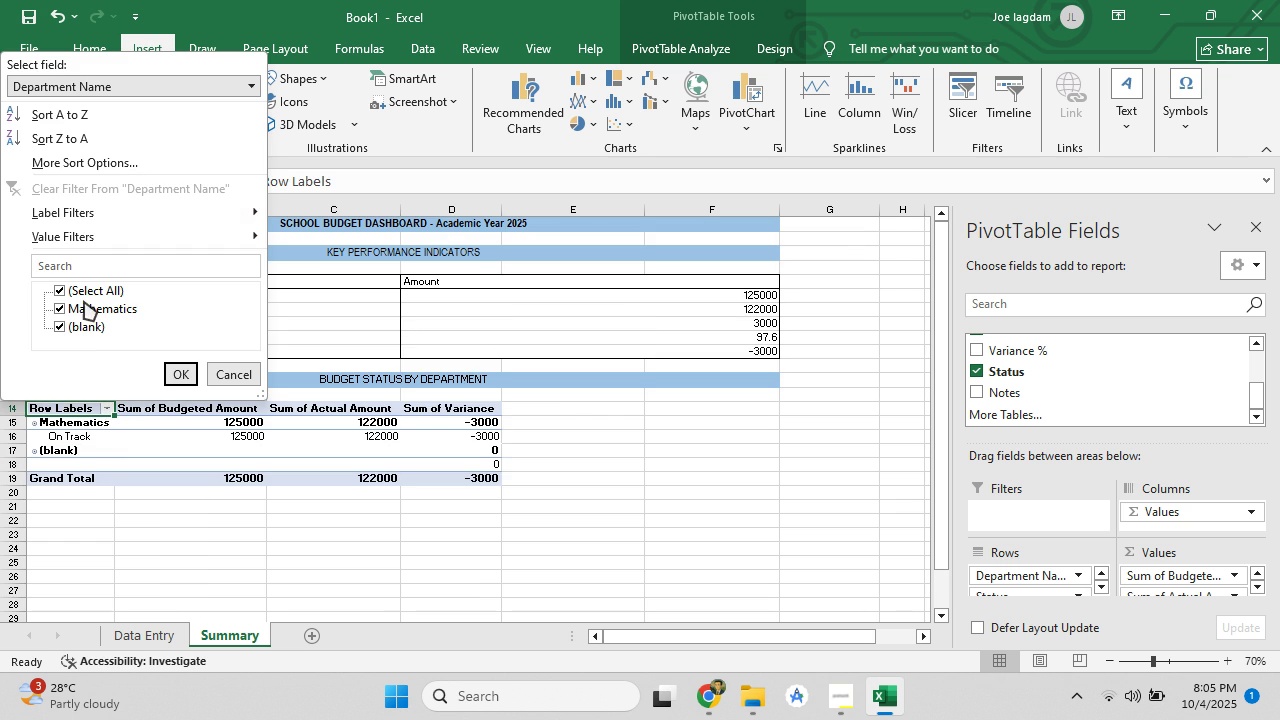 
mouse_move([83, 264])
 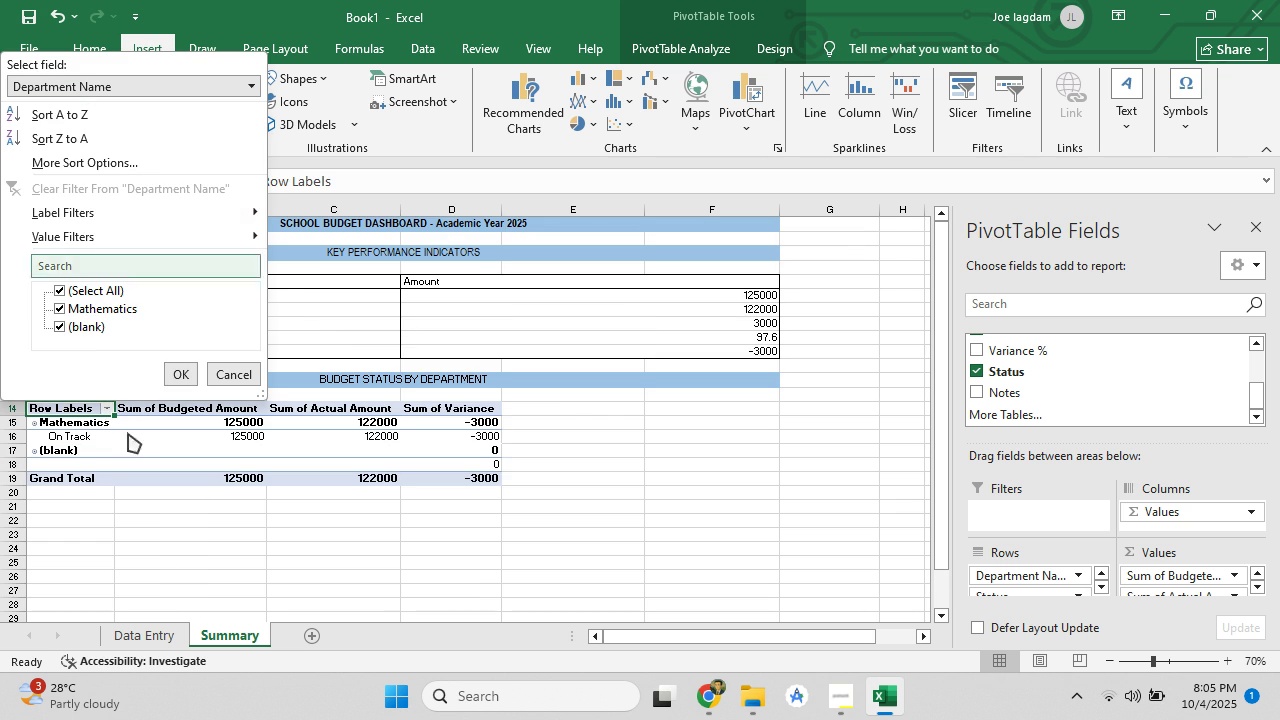 
left_click([154, 550])
 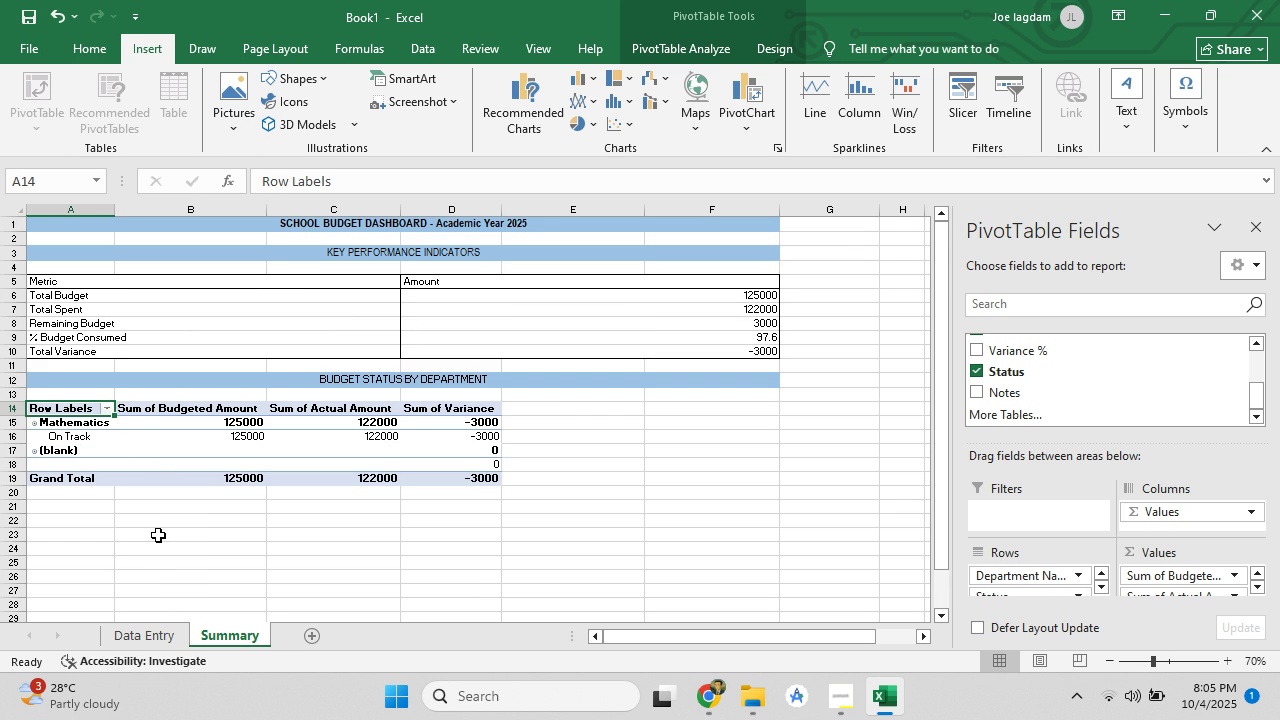 
wait(5.48)
 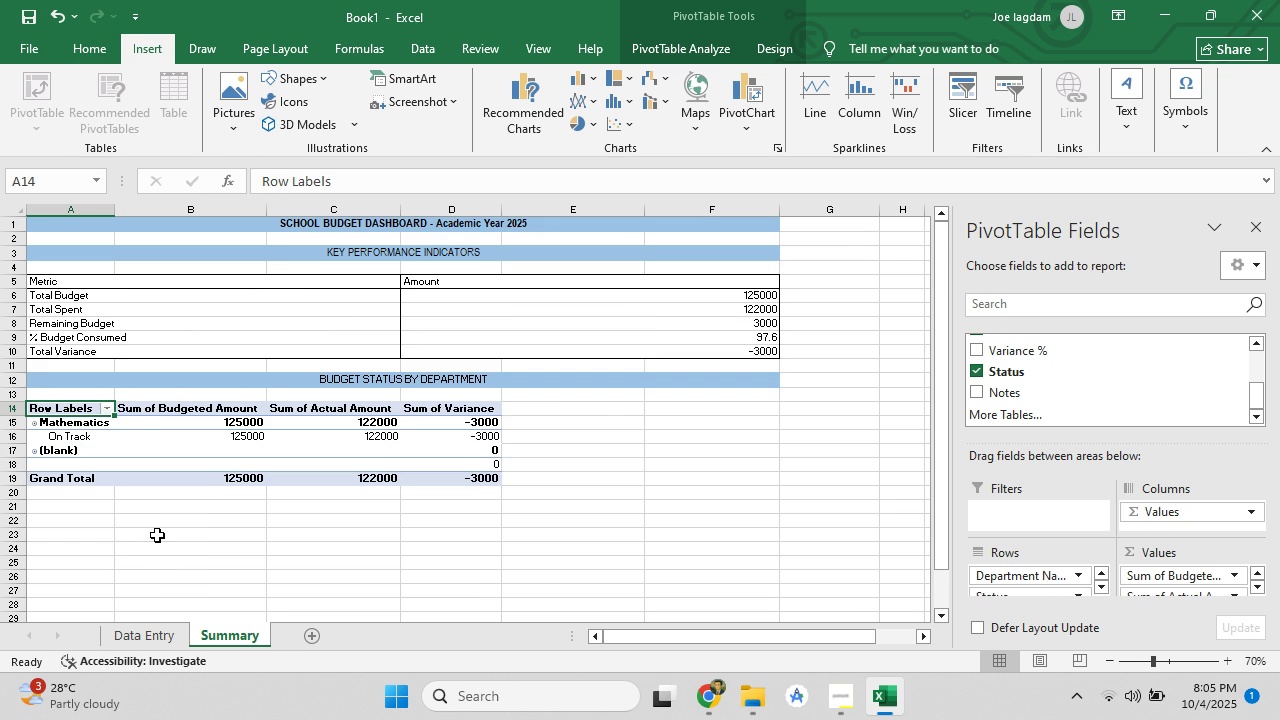 
left_click([106, 403])
 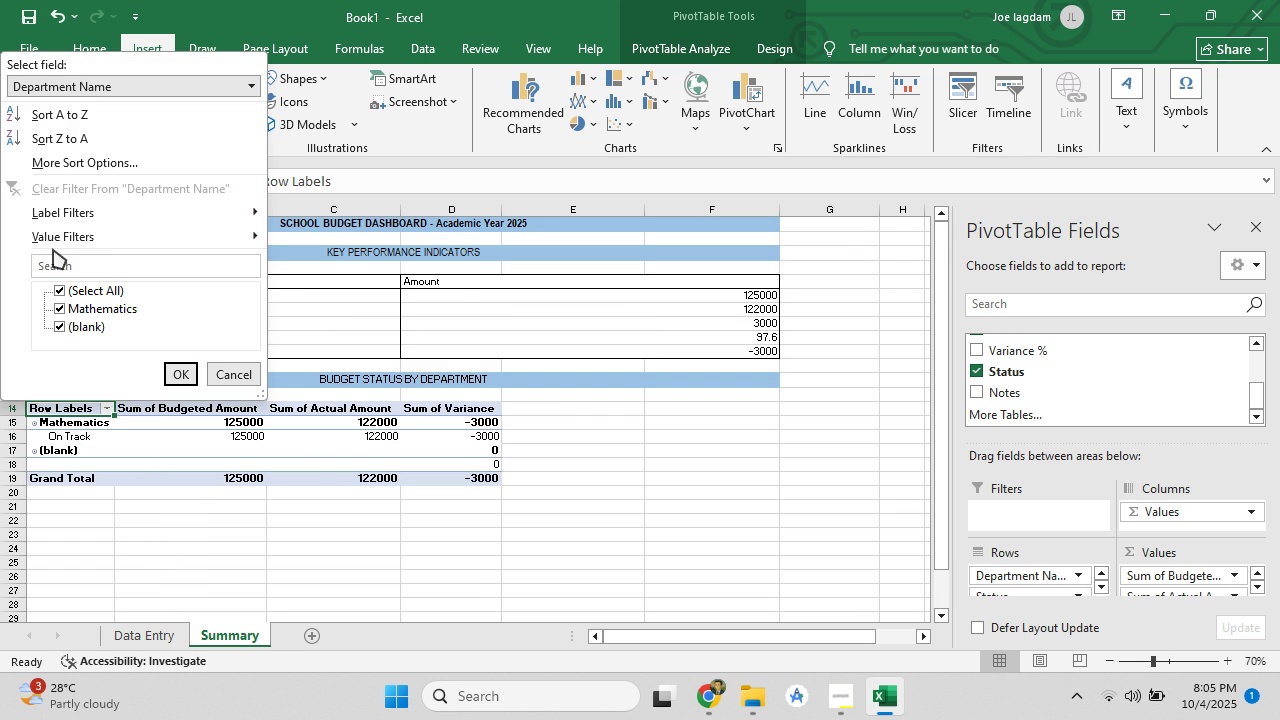 
left_click([55, 245])
 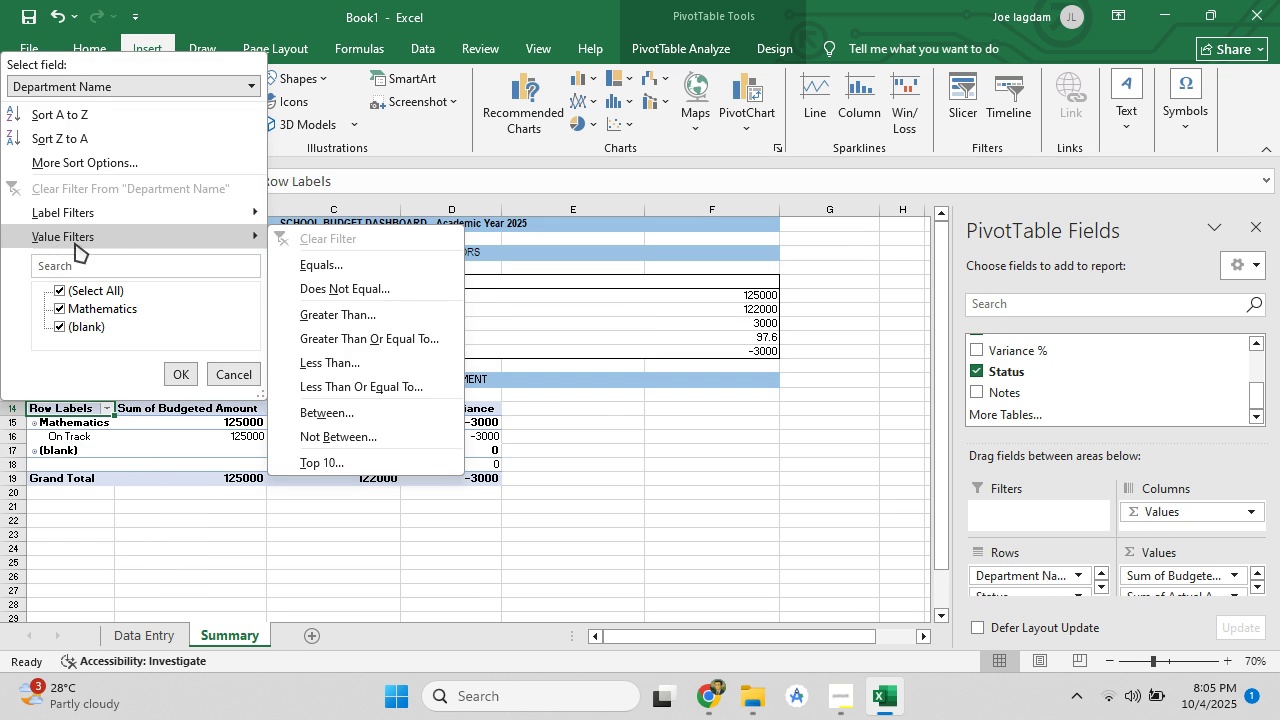 
left_click([321, 288])
 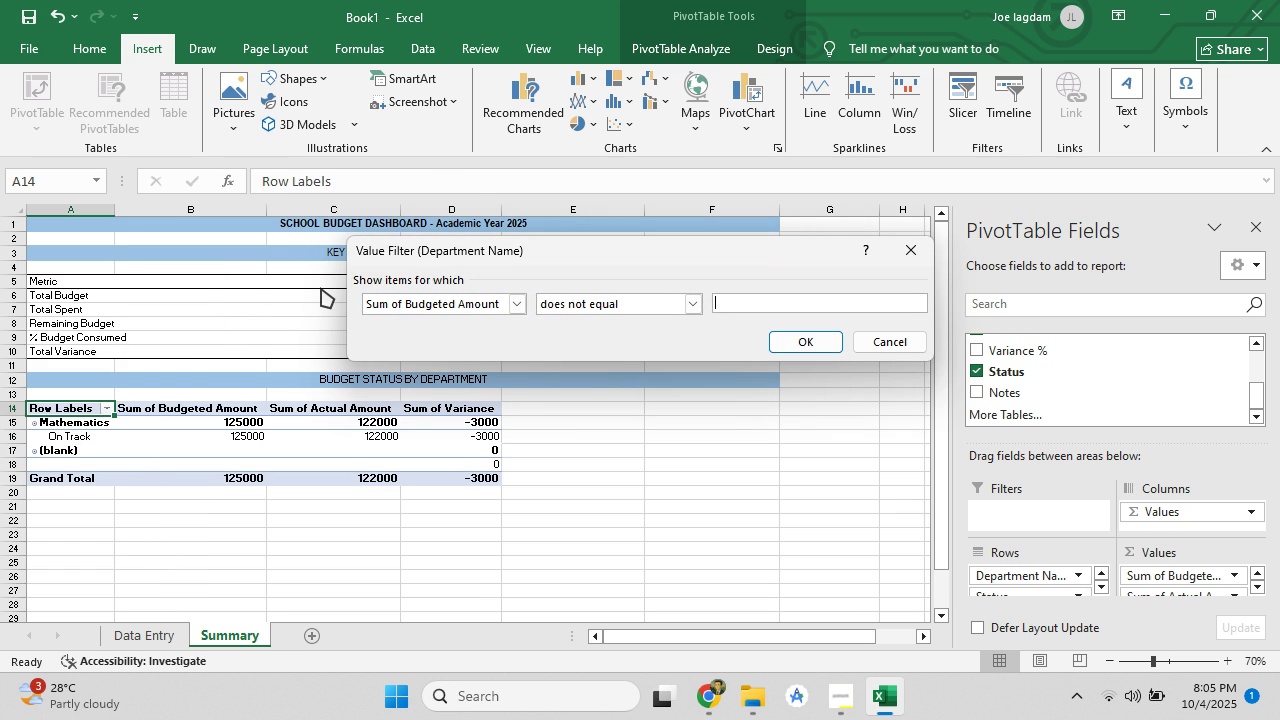 
key(Shift+Quote)
 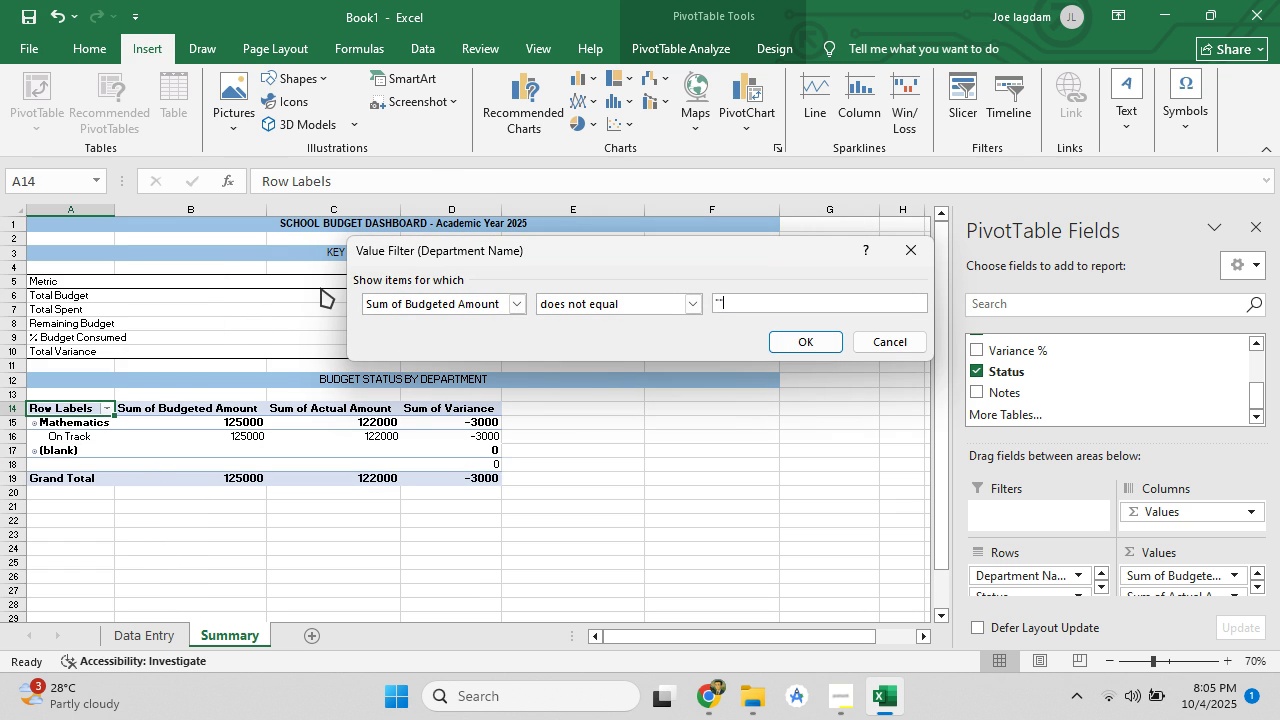 
key(Shift+Quote)
 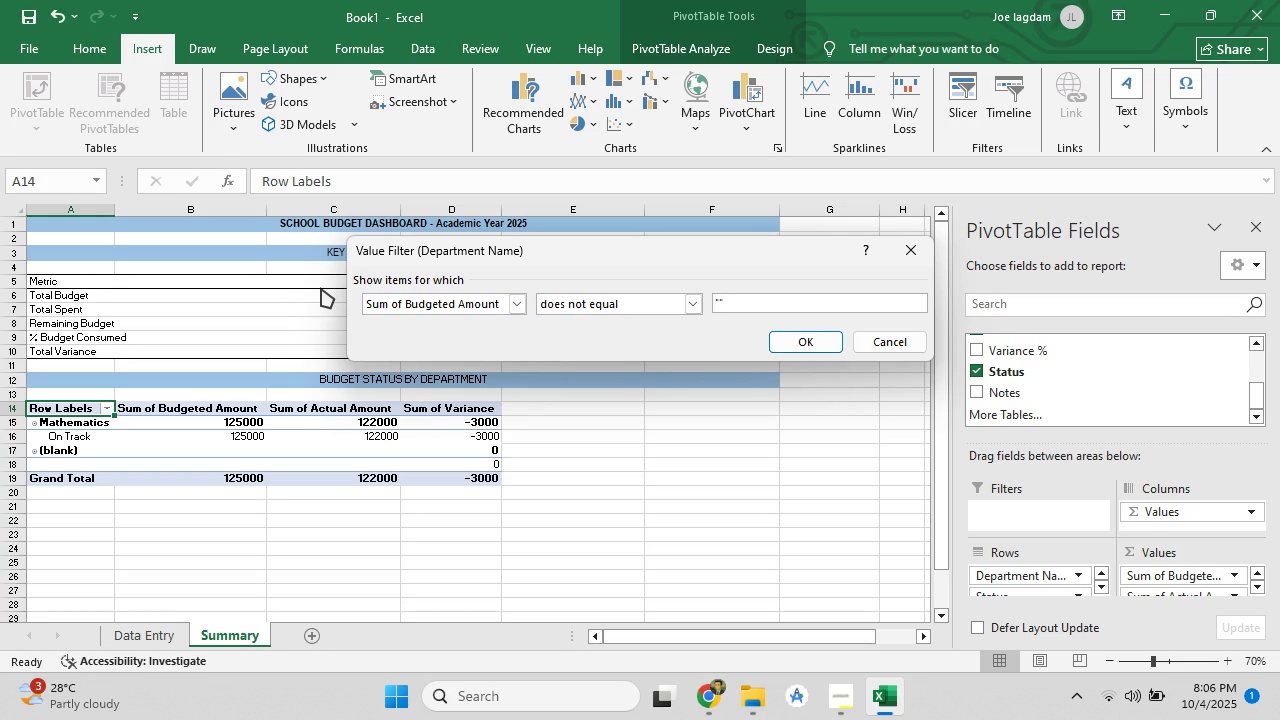 
key(Backspace)
 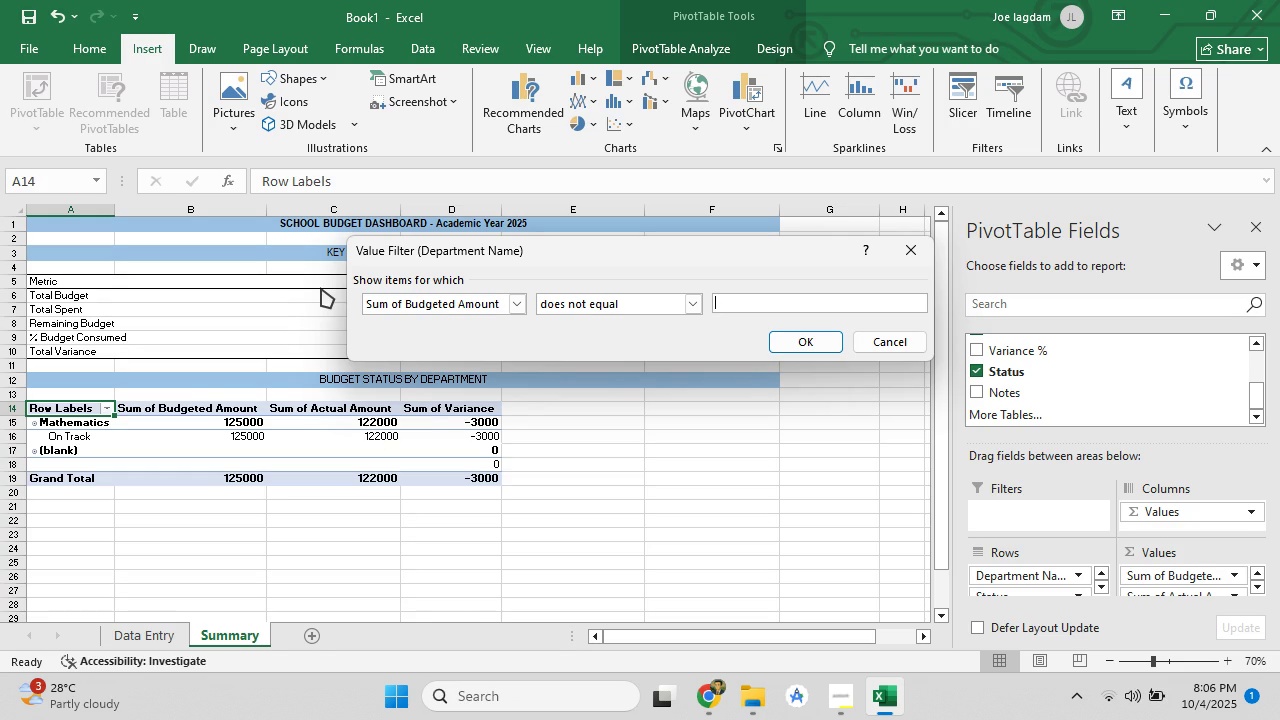 
key(Backspace)
 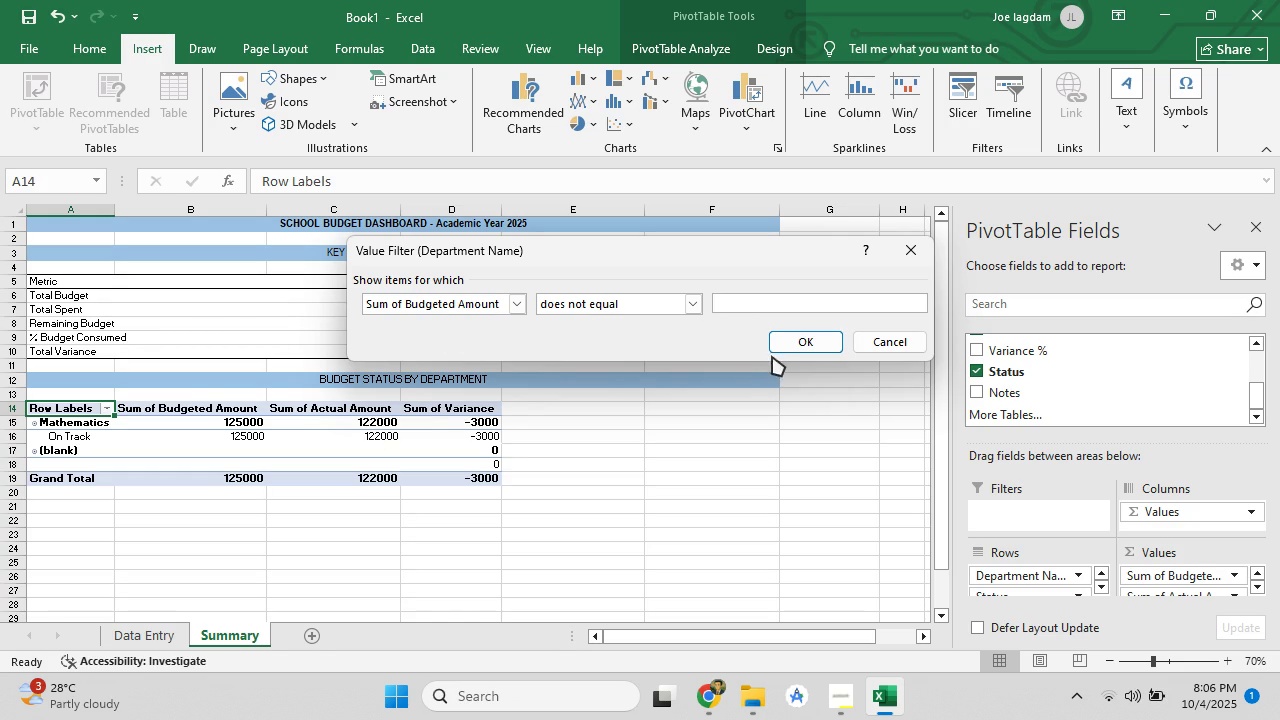 
left_click([857, 349])
 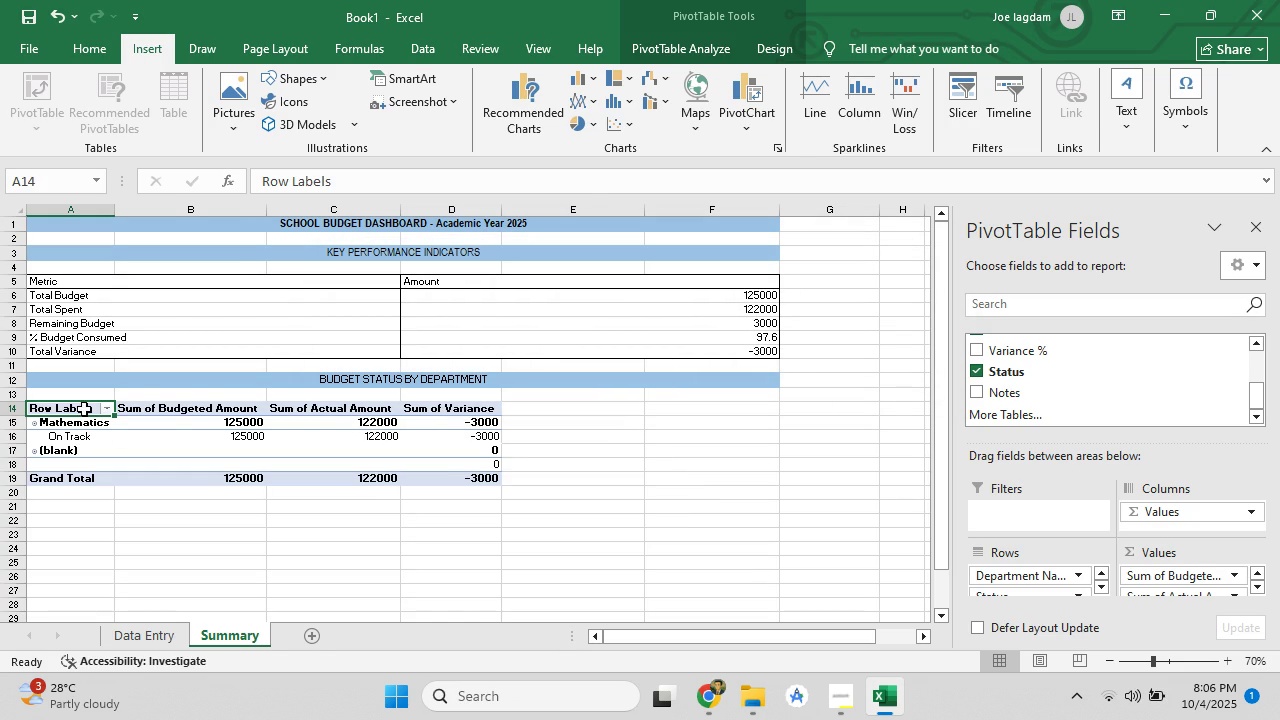 
double_click([84, 409])
 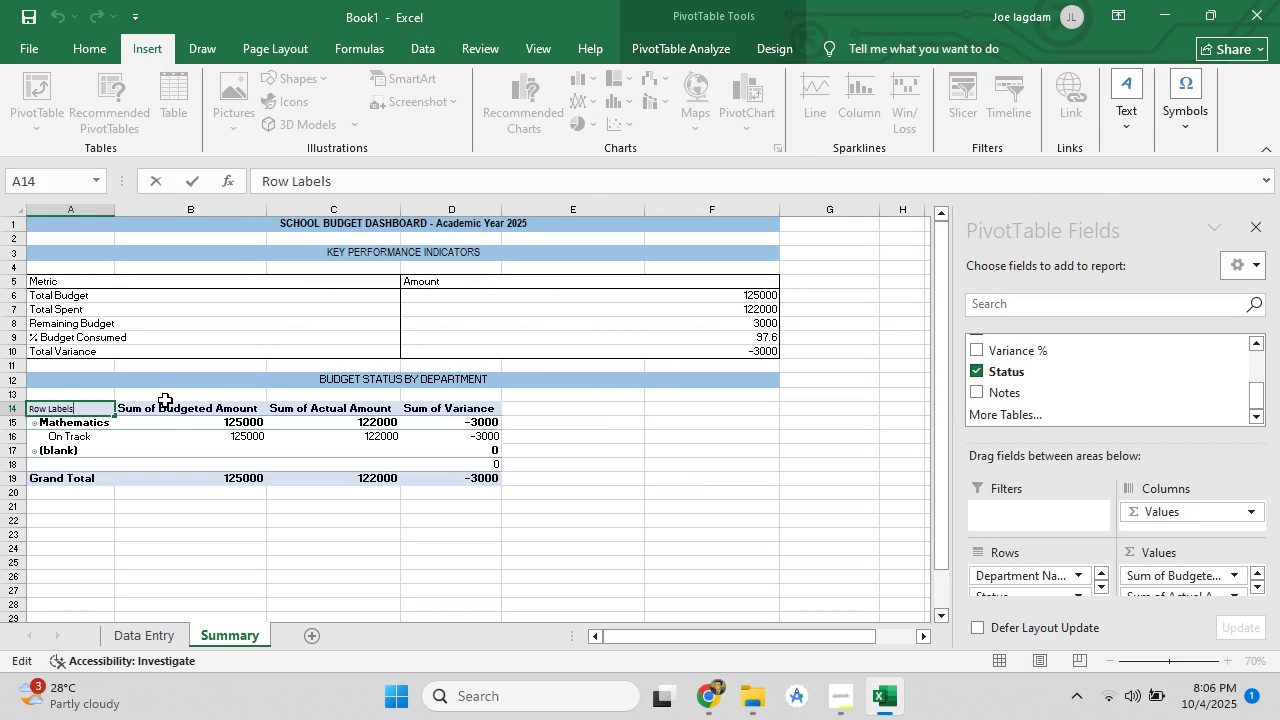 
hold_key(key=Backspace, duration=1.05)
 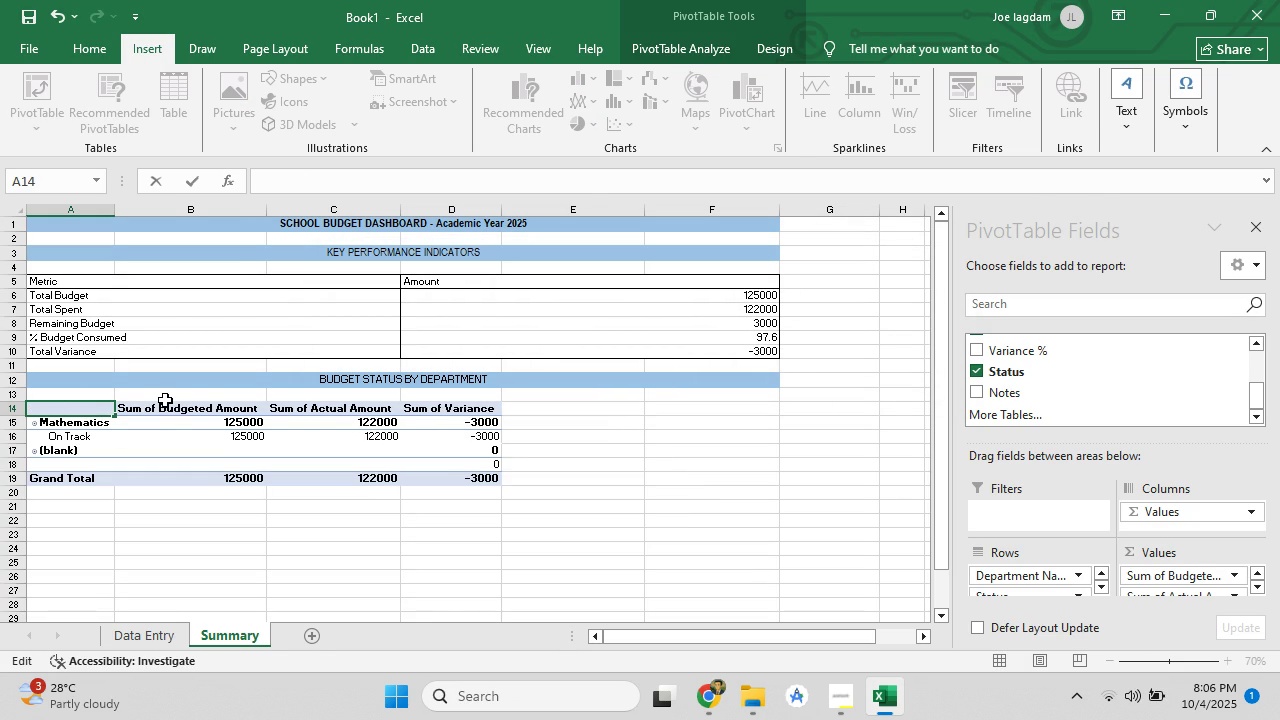 
type(Departments)
 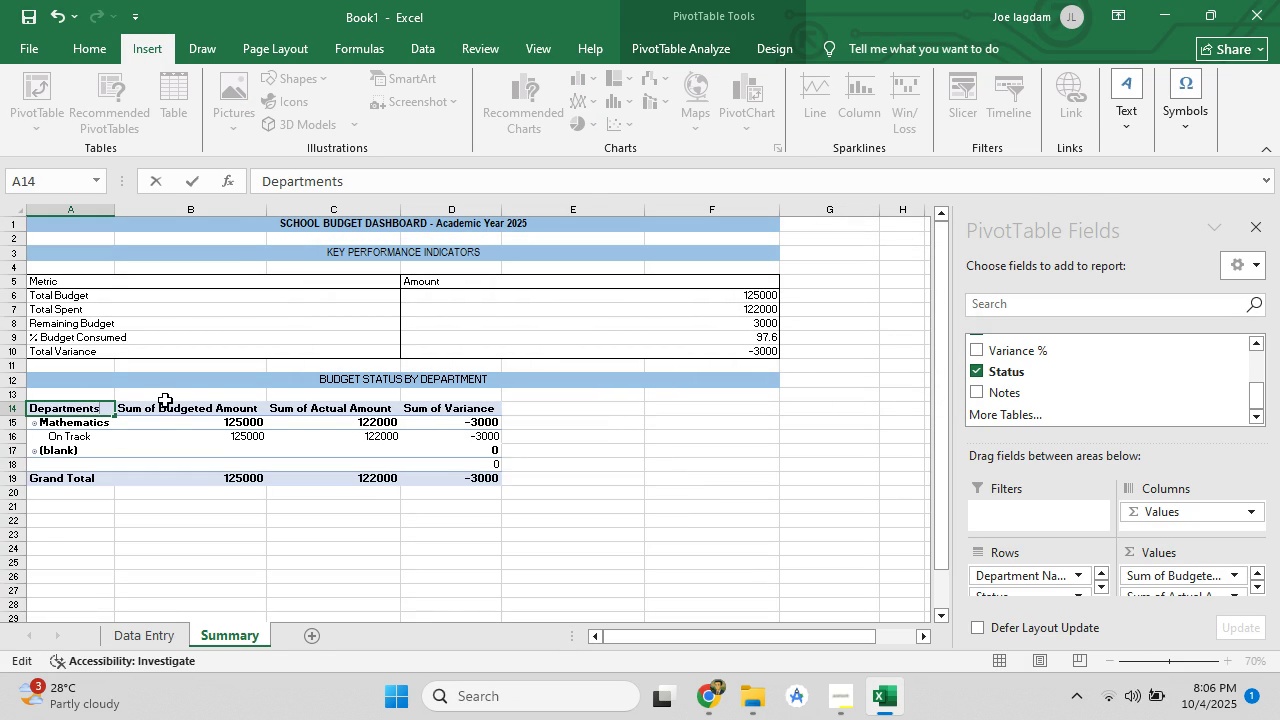 
key(Enter)
 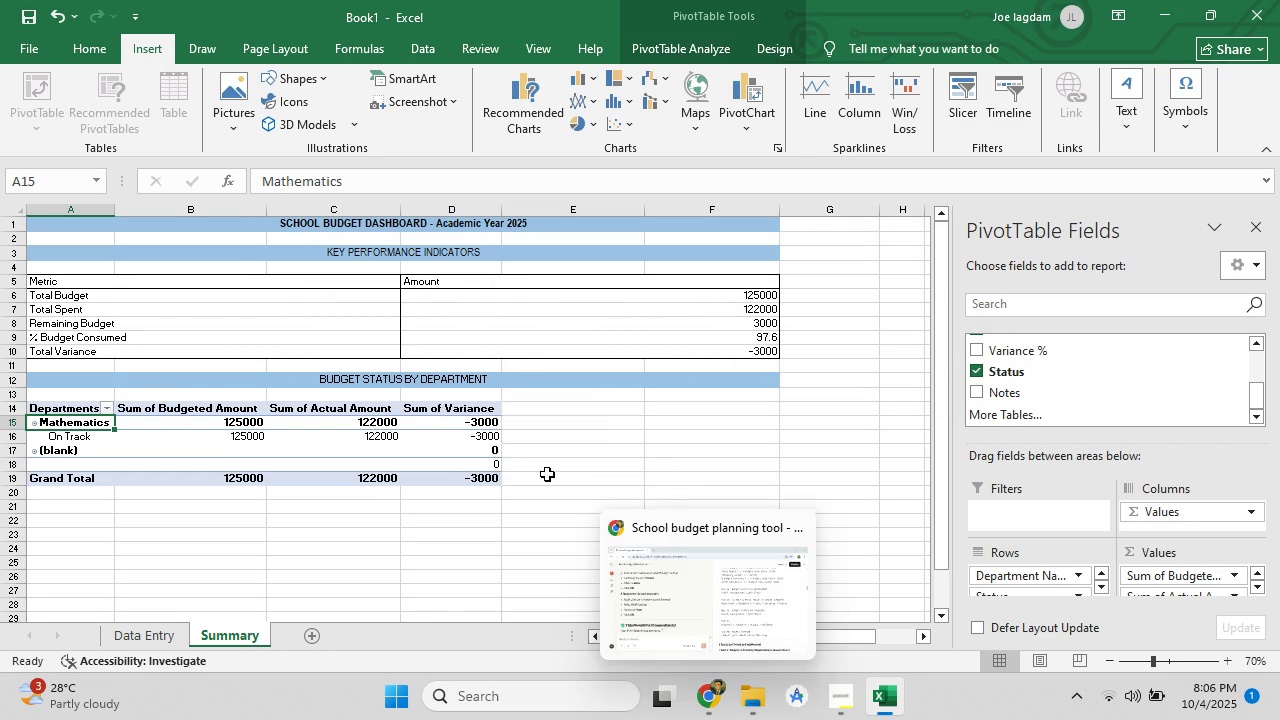 
left_click([552, 475])
 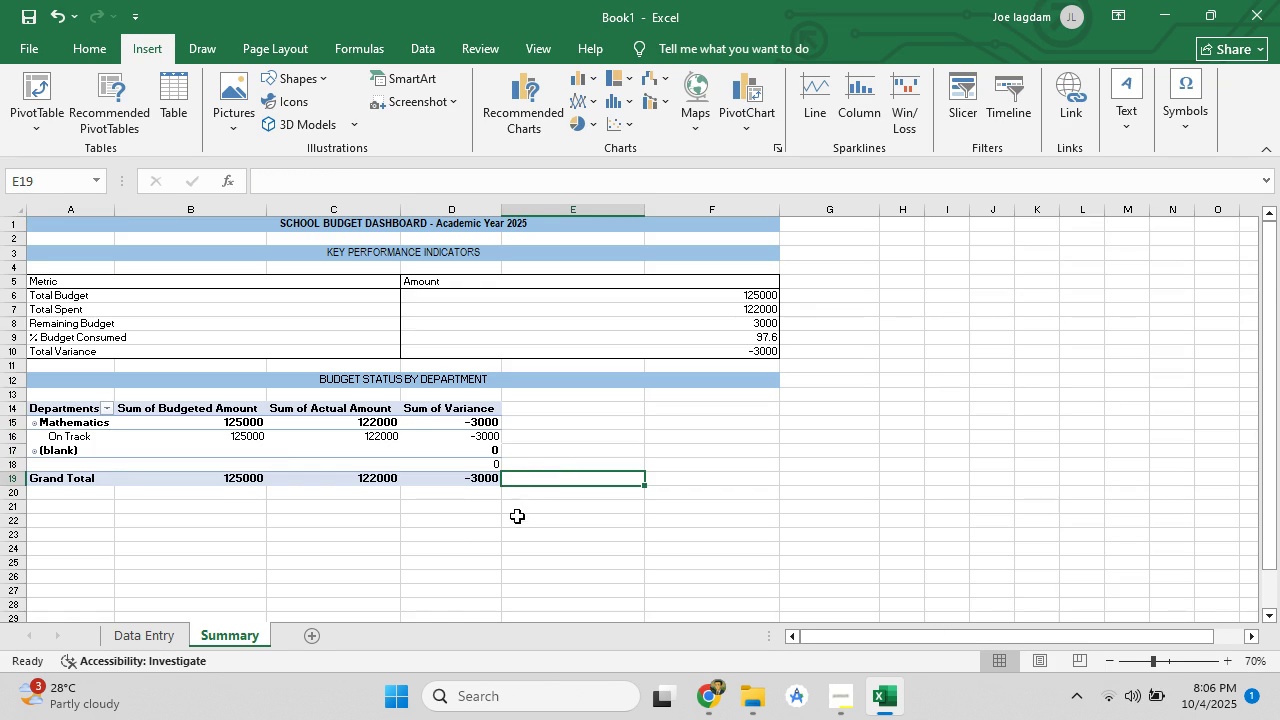 
scroll: coordinate [427, 539], scroll_direction: down, amount: 2.0
 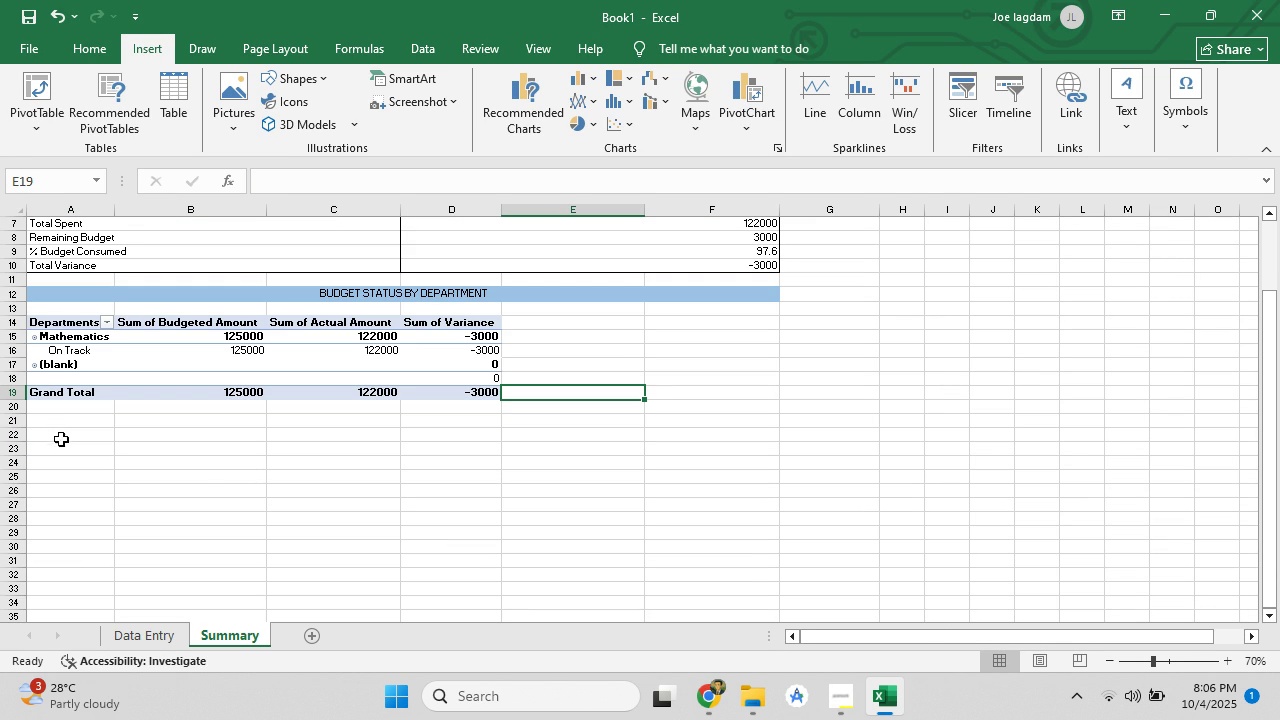 
wait(7.19)
 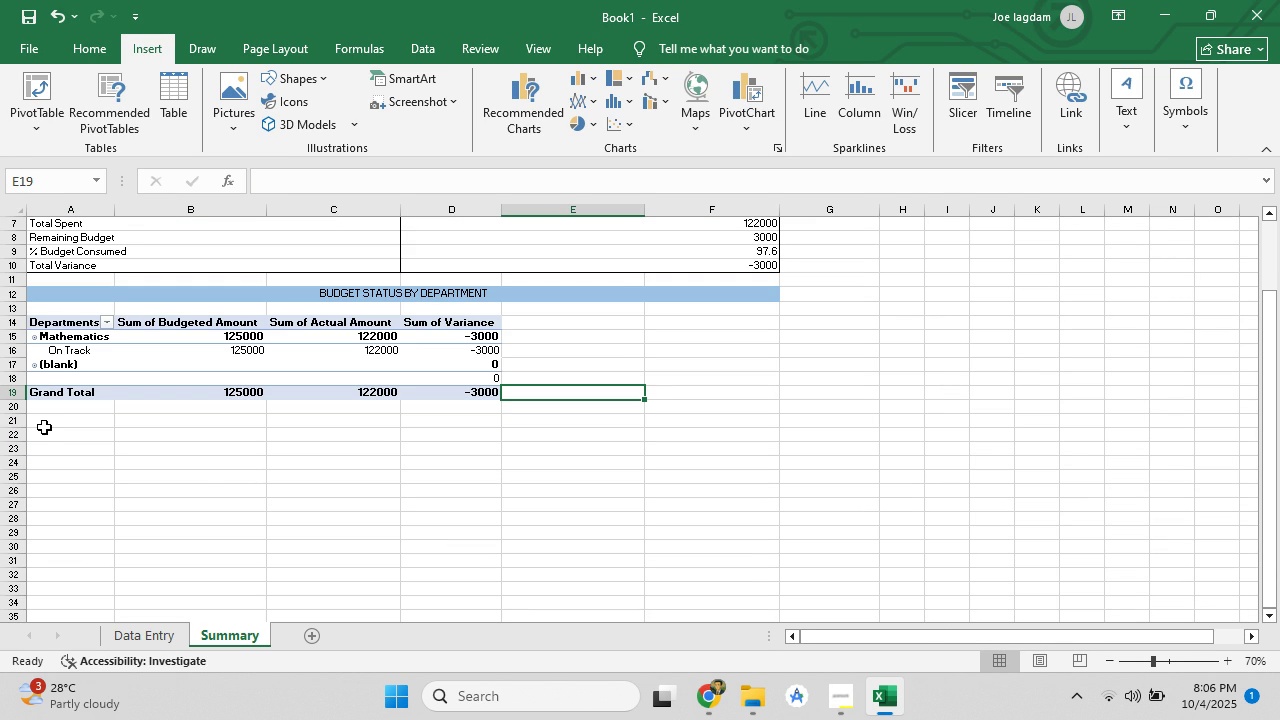 
scroll: coordinate [518, 511], scroll_direction: up, amount: 3.0
 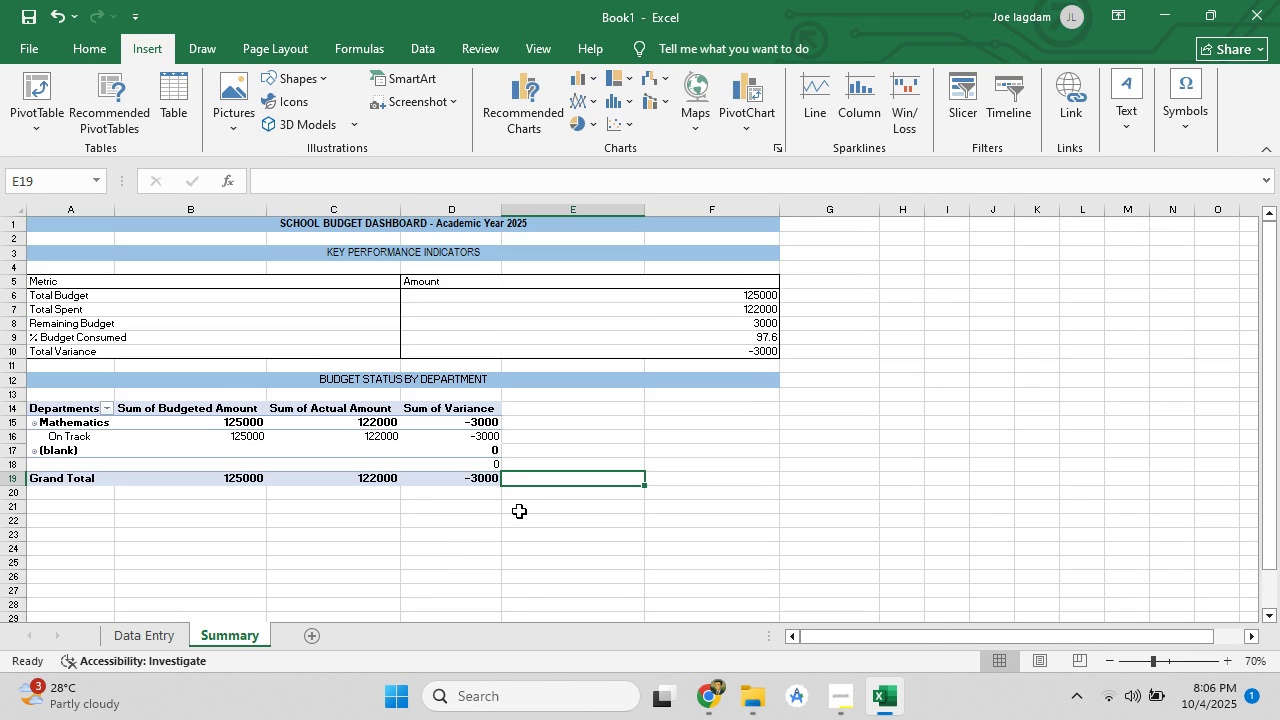 
scroll: coordinate [519, 511], scroll_direction: down, amount: 2.0
 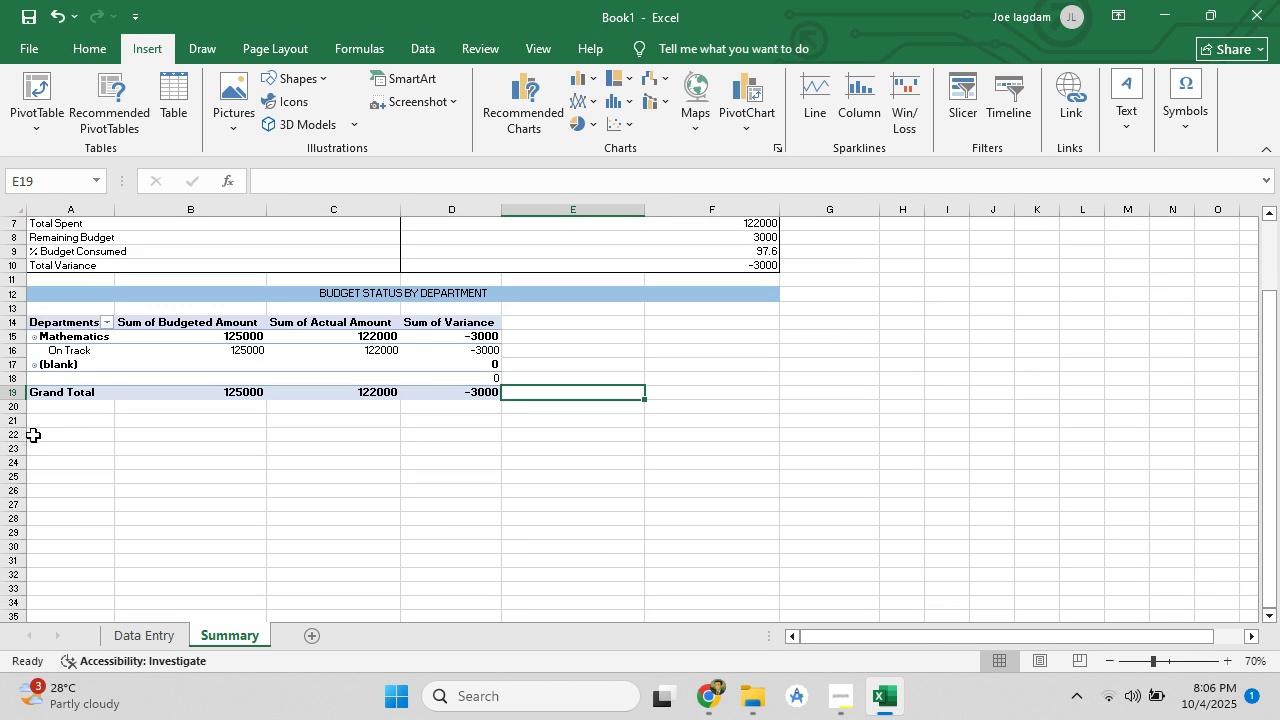 
left_click_drag(start_coordinate=[35, 422], to_coordinate=[98, 422])
 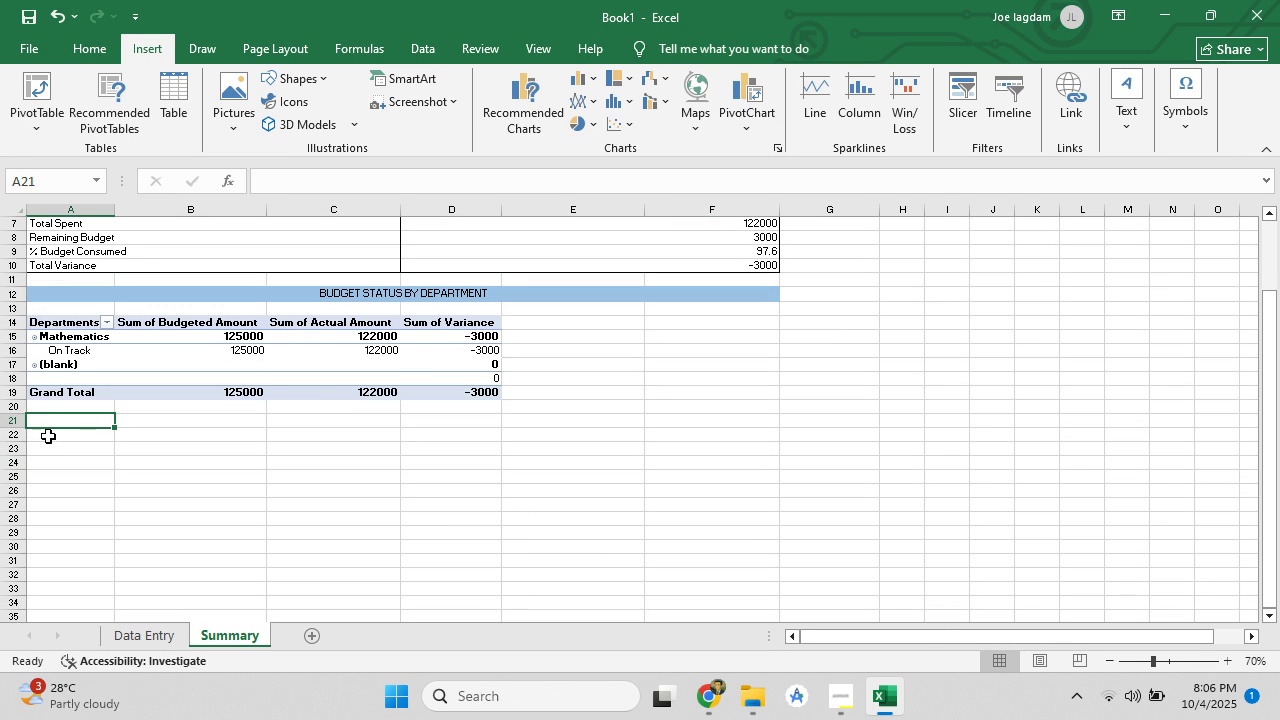 
left_click_drag(start_coordinate=[47, 436], to_coordinate=[698, 433])
 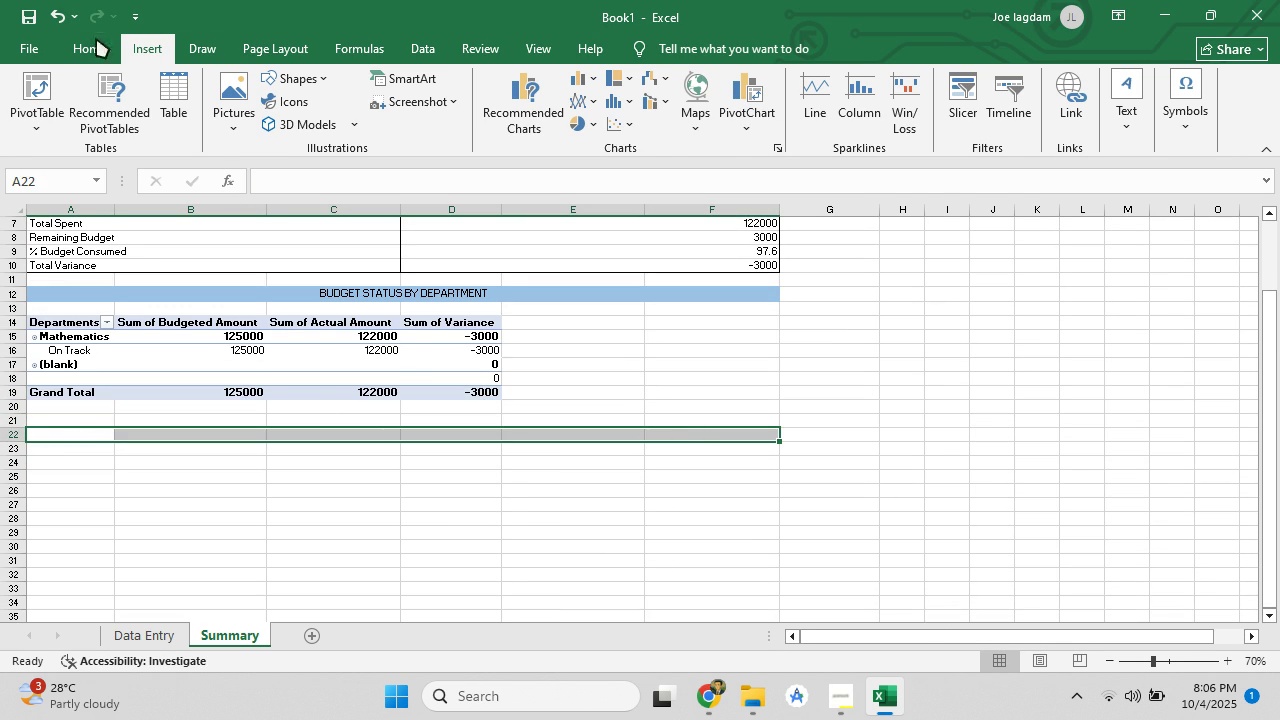 
left_click([82, 40])
 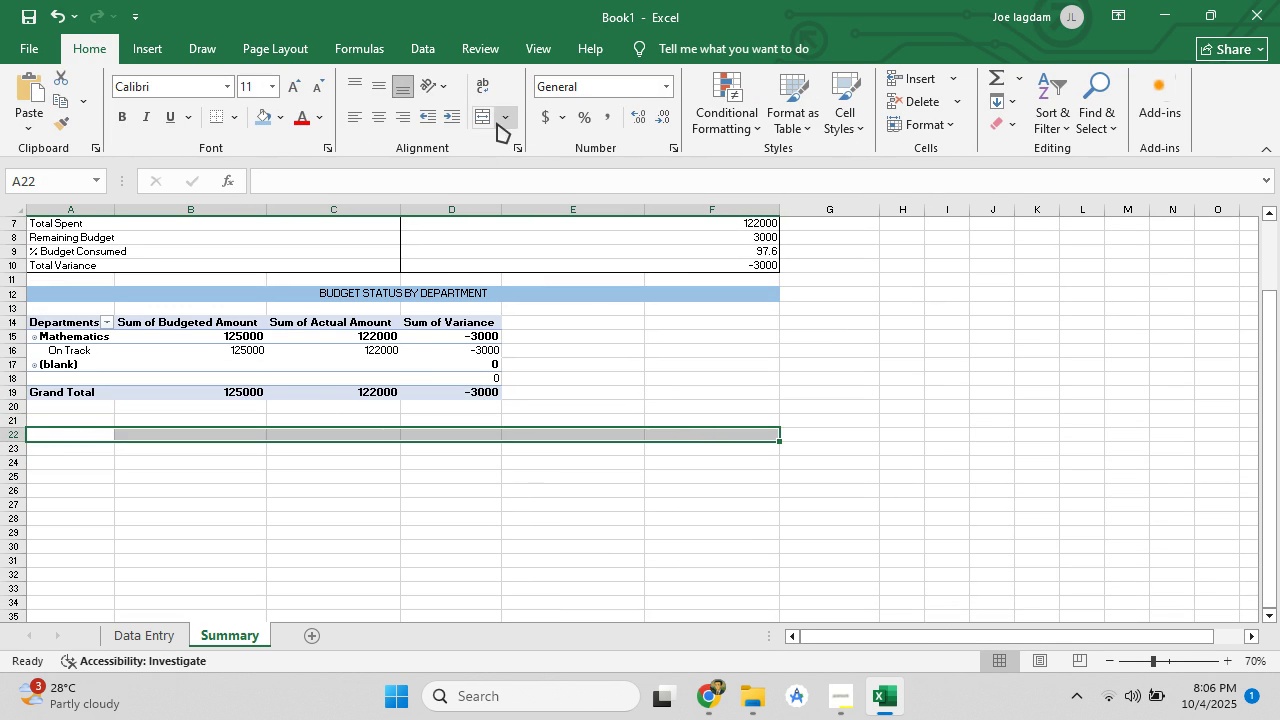 
left_click([497, 122])
 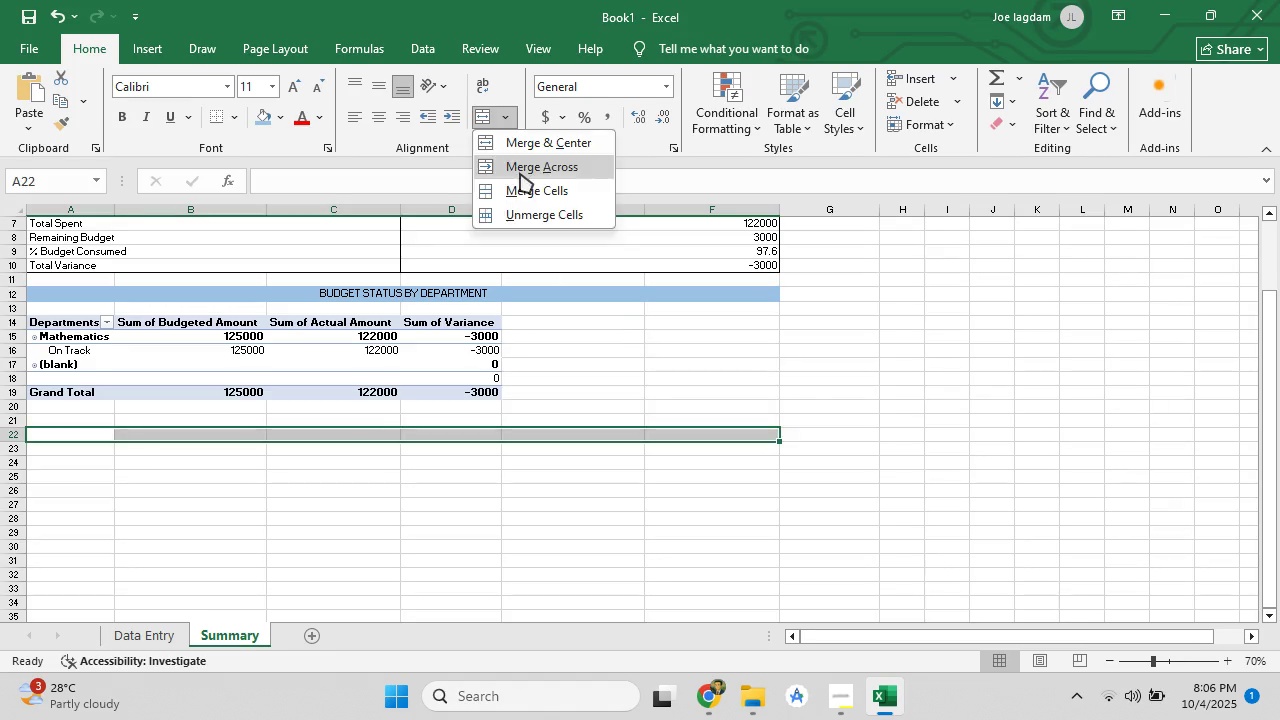 
left_click([520, 173])
 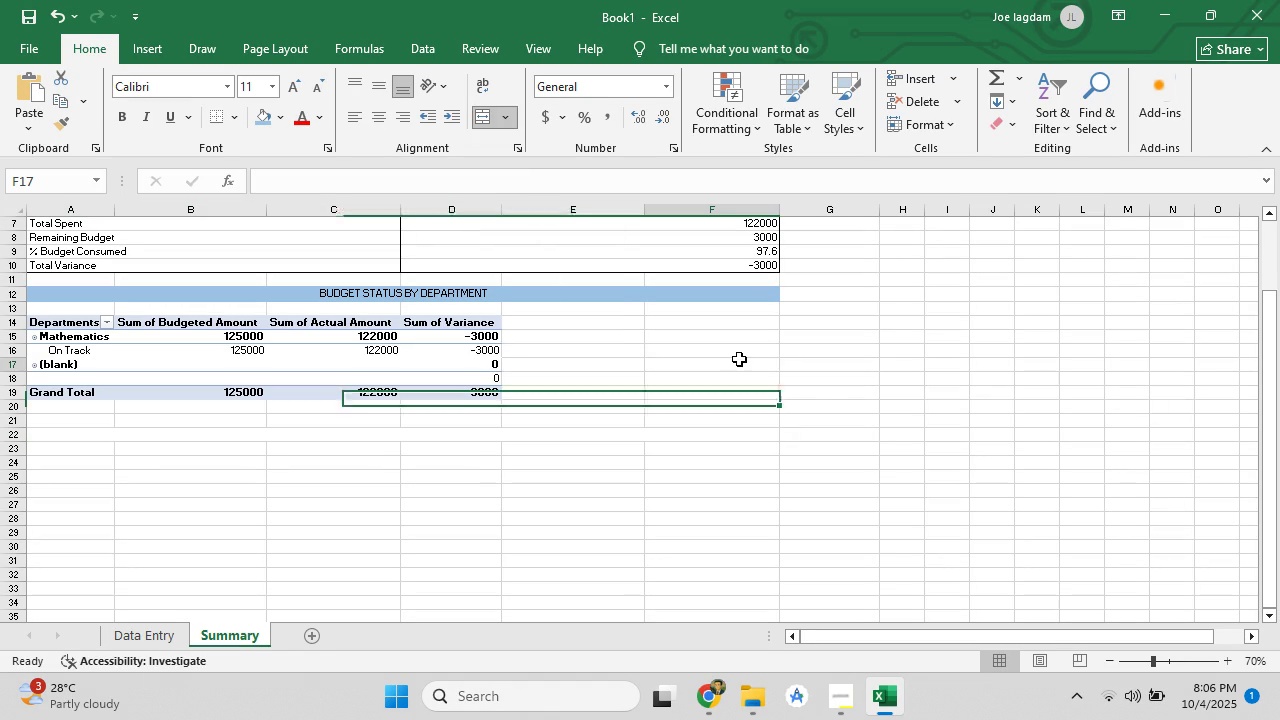 
left_click([739, 359])
 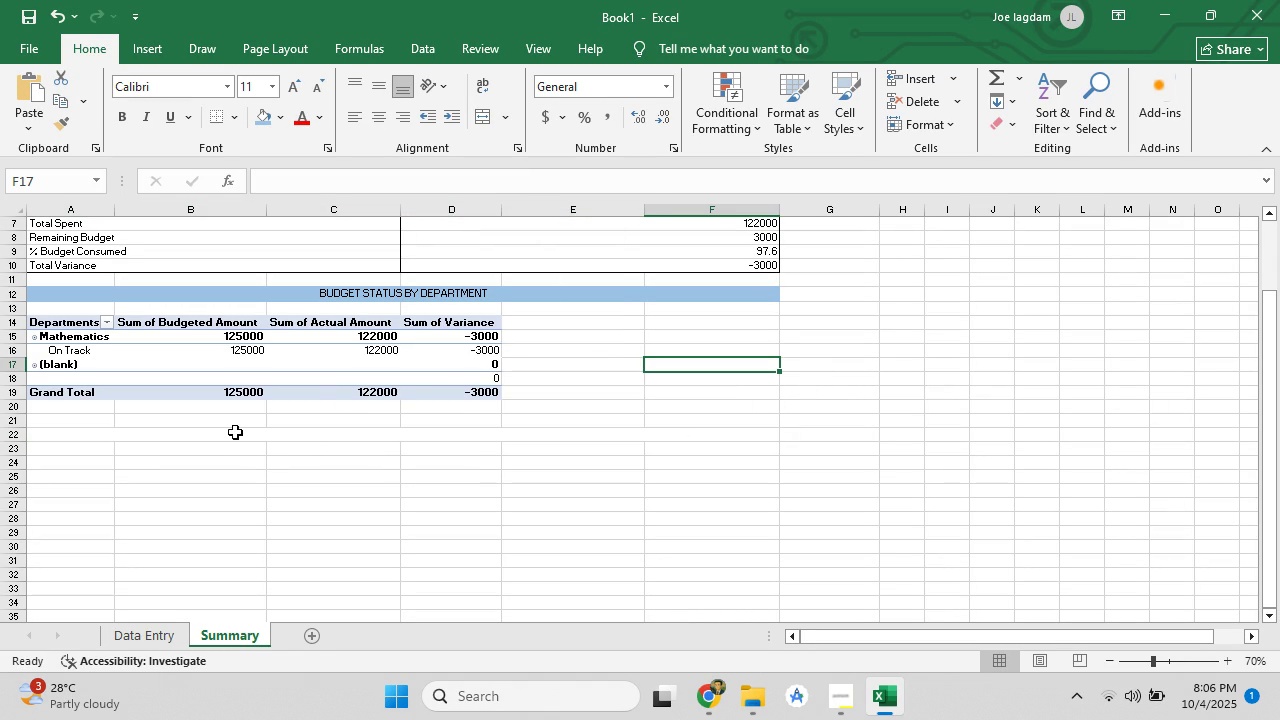 
left_click([234, 431])
 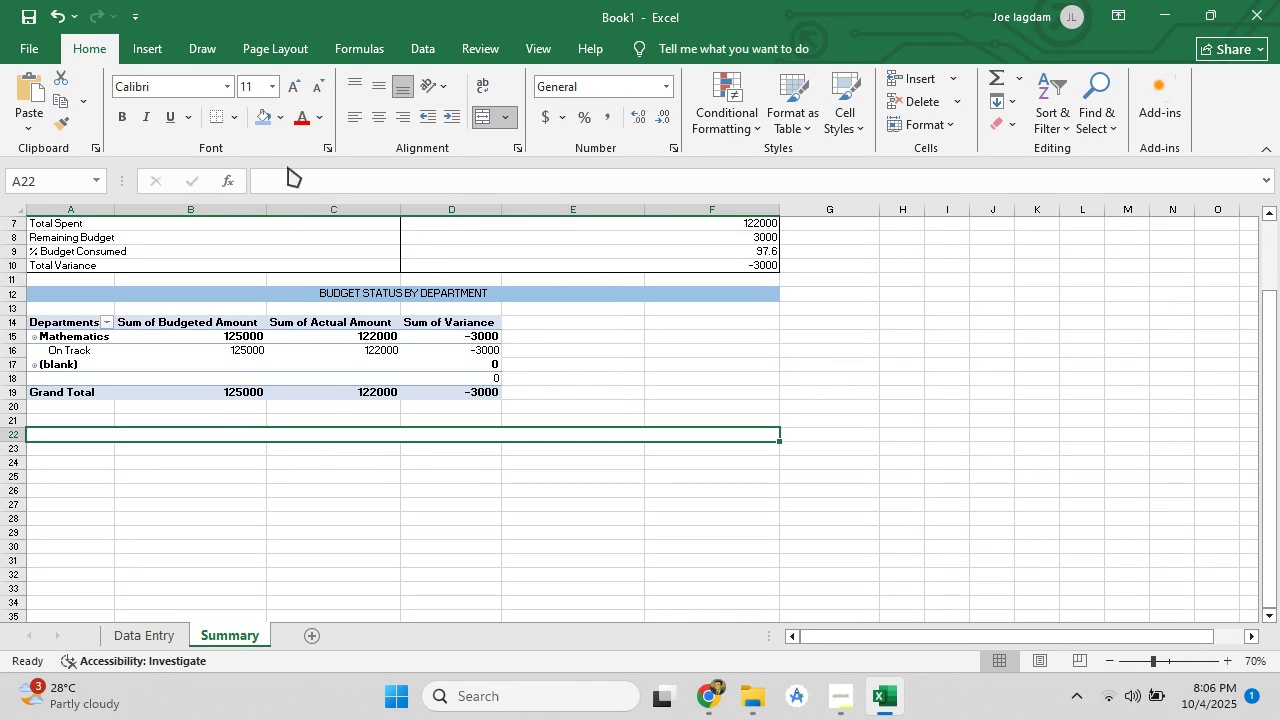 
left_click([267, 121])
 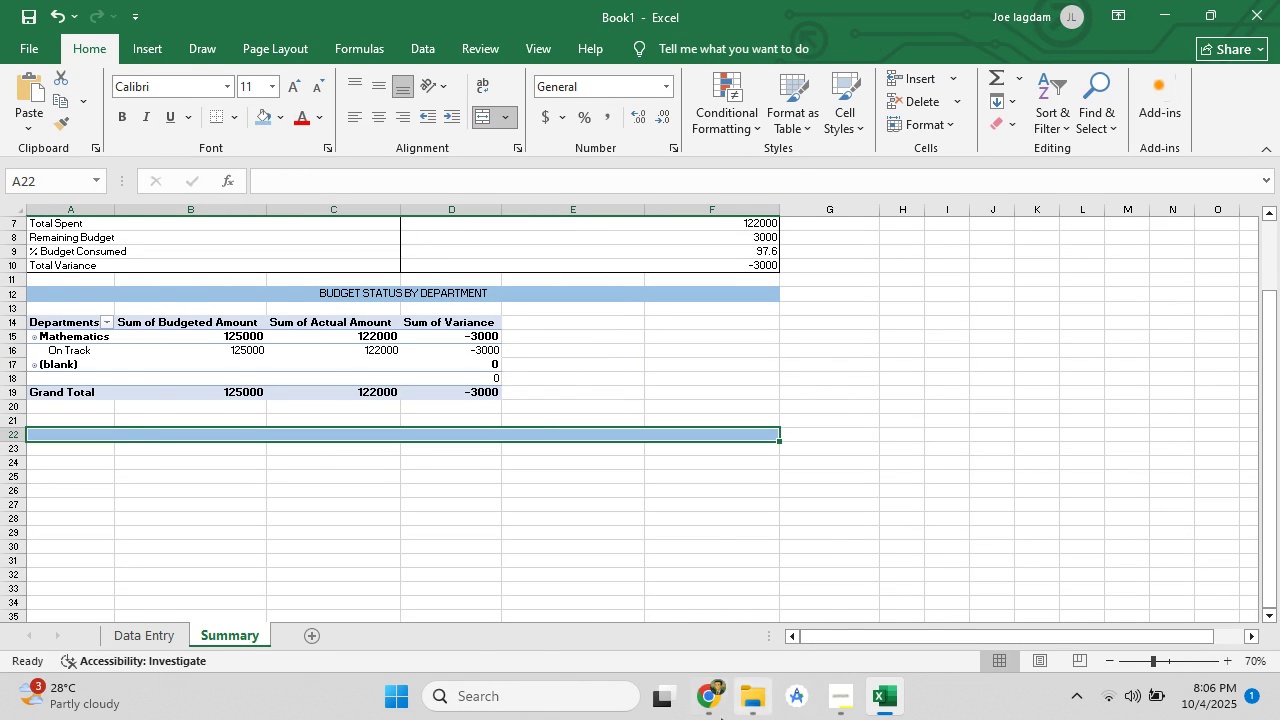 
left_click([717, 705])
 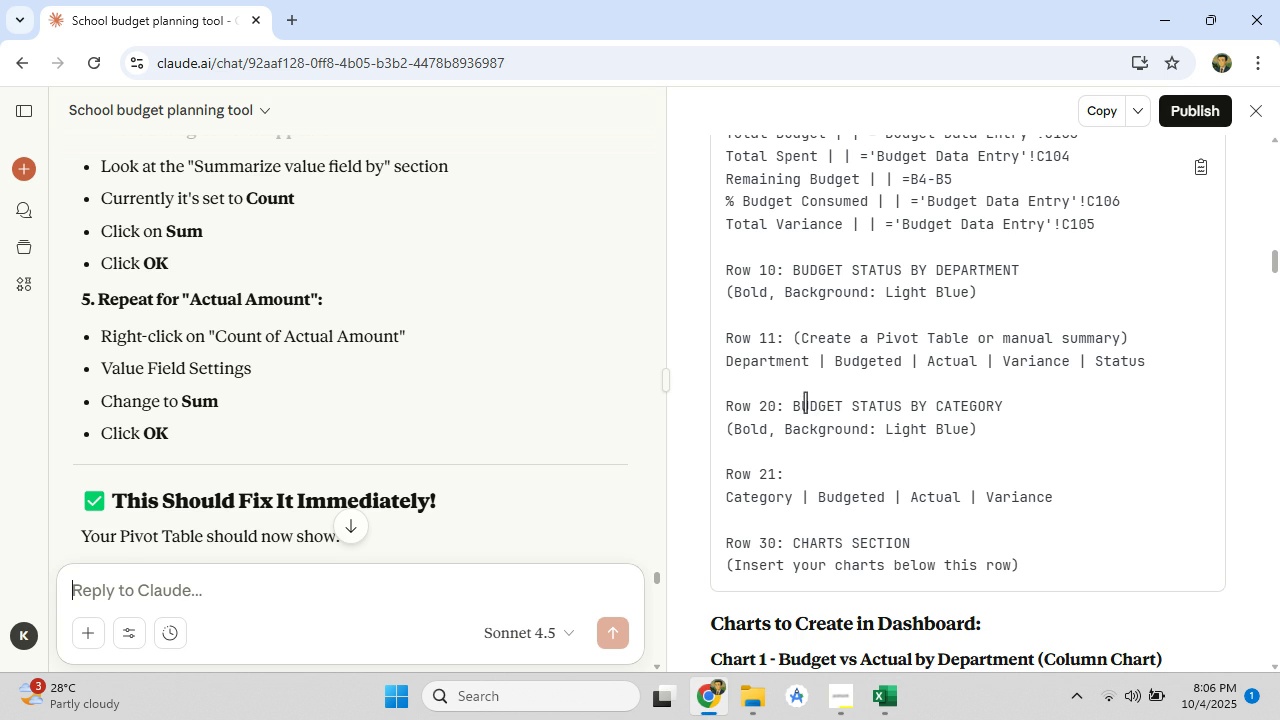 
left_click_drag(start_coordinate=[795, 405], to_coordinate=[1034, 400])
 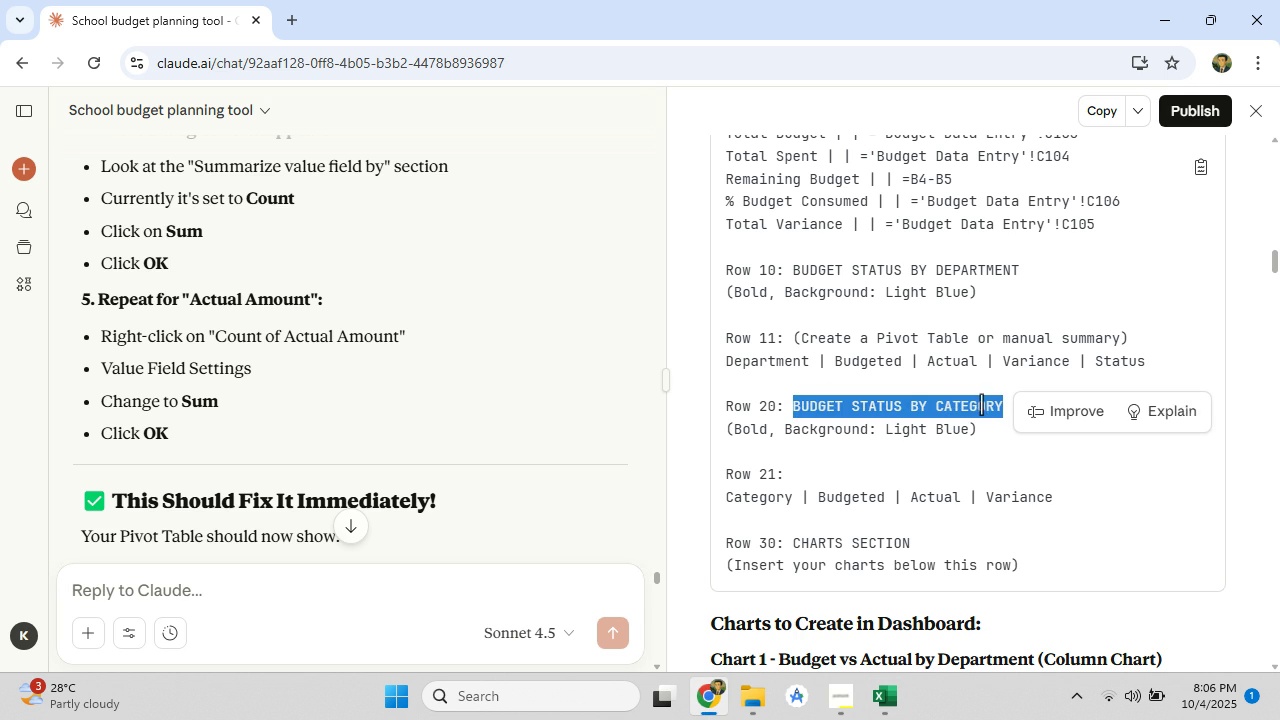 
right_click([981, 404])
 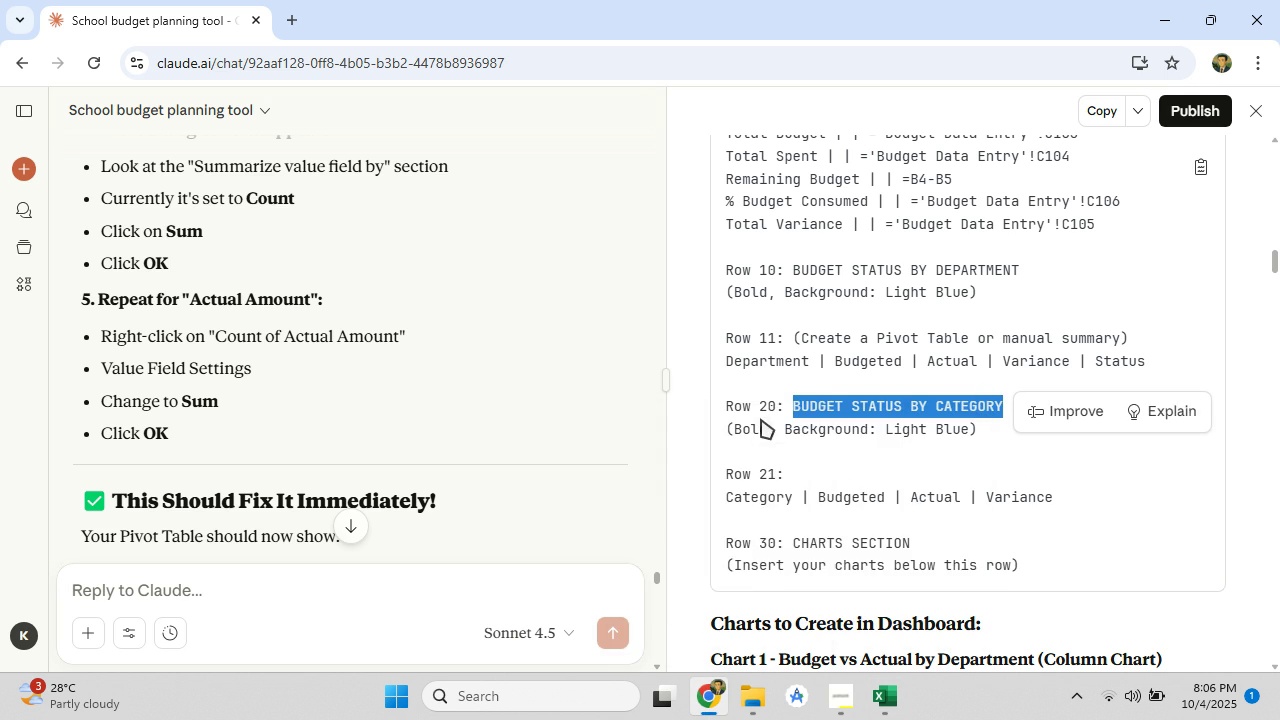 
left_click([761, 419])
 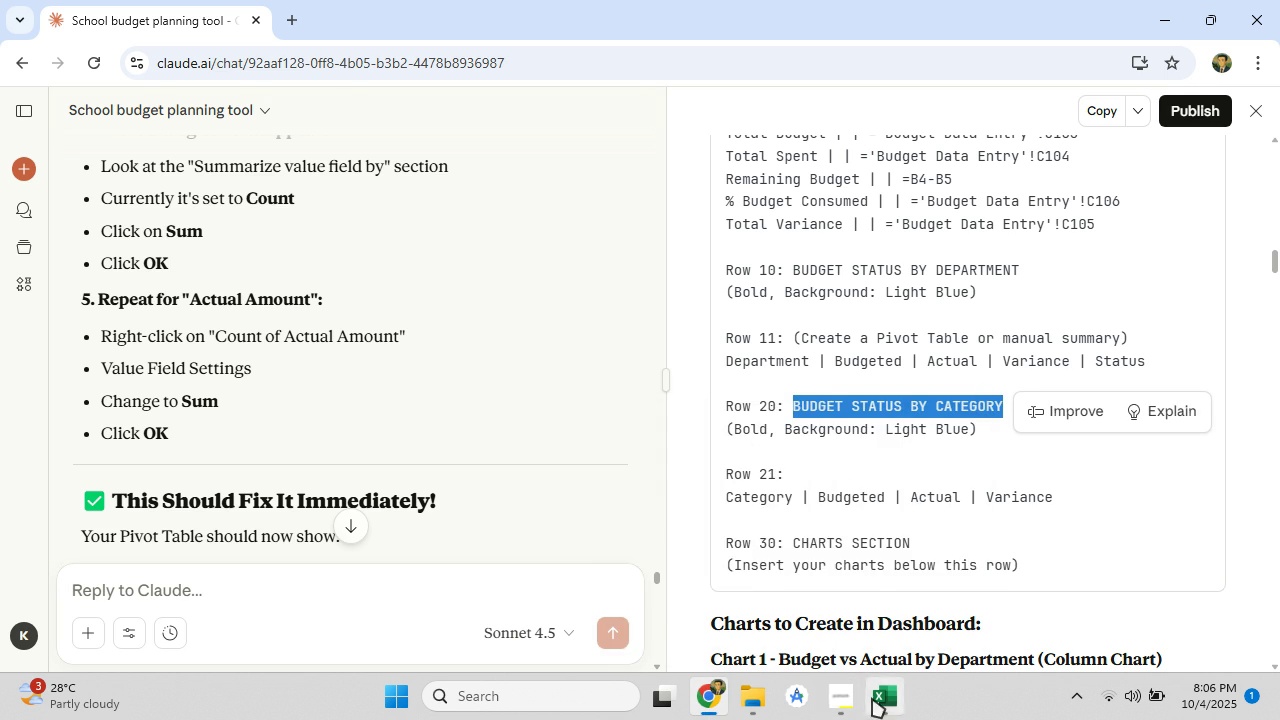 
left_click([873, 698])
 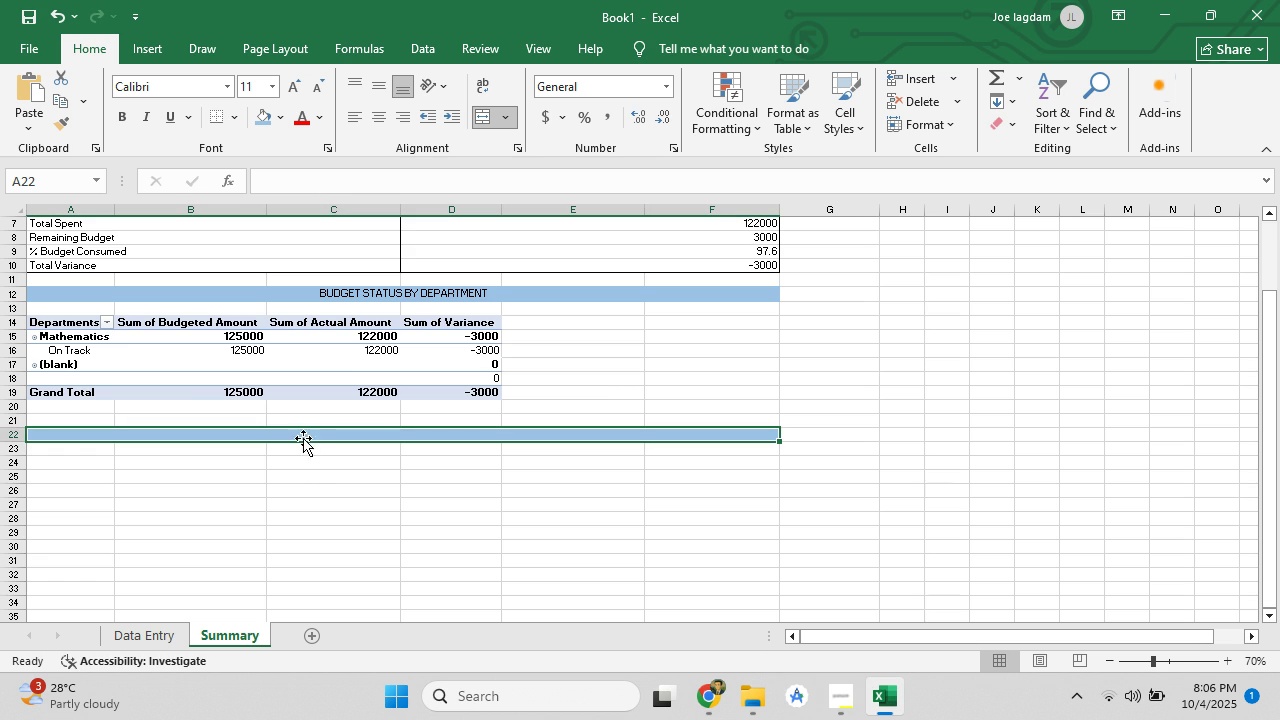 
left_click([303, 438])
 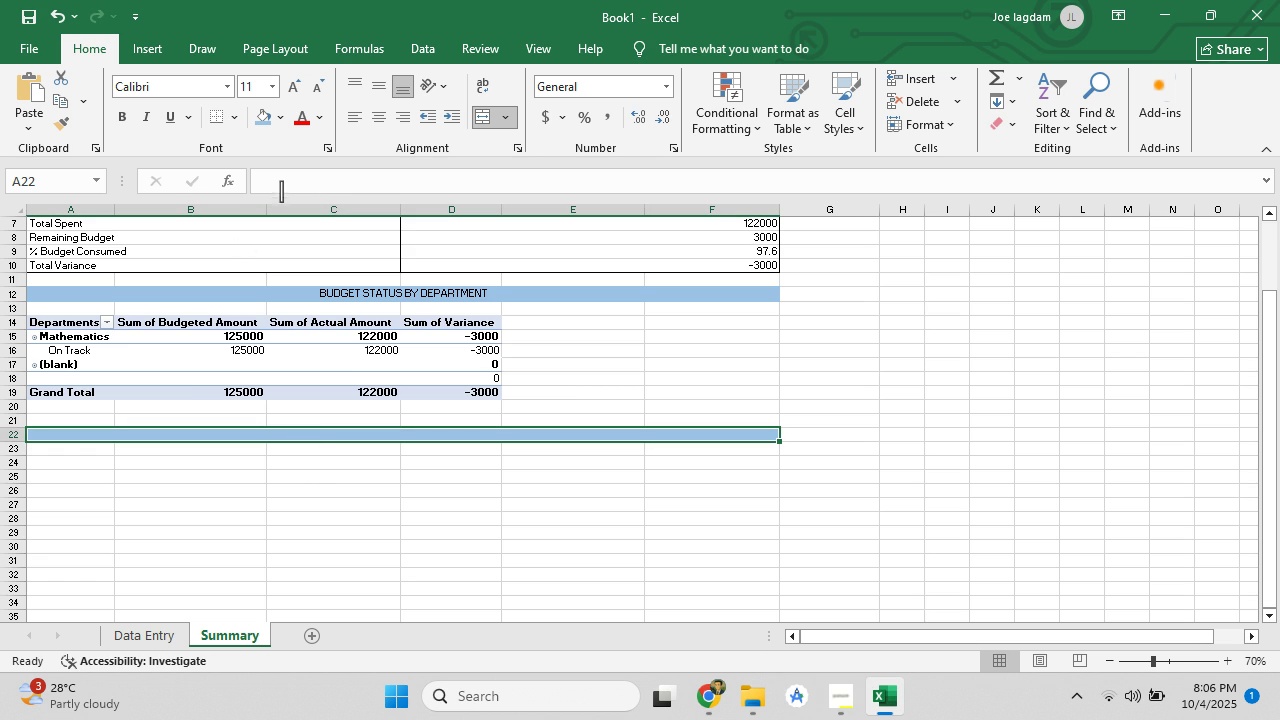 
left_click([283, 187])
 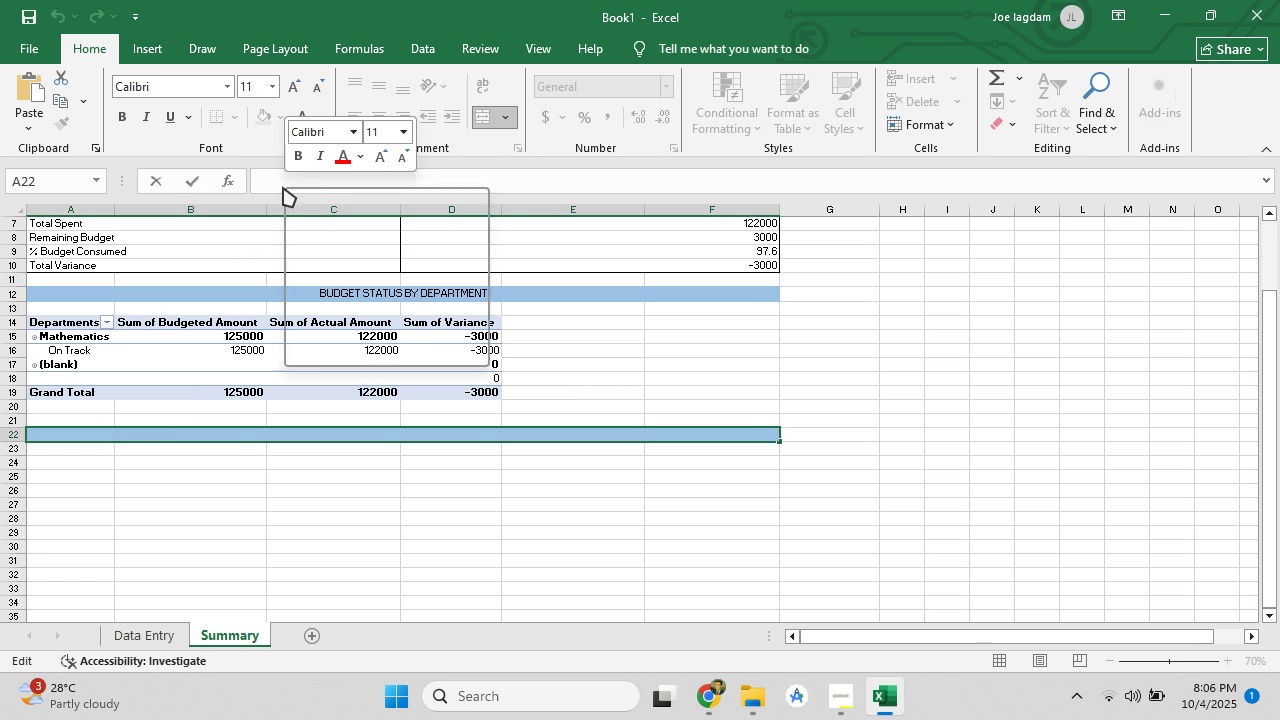 
right_click([283, 187])
 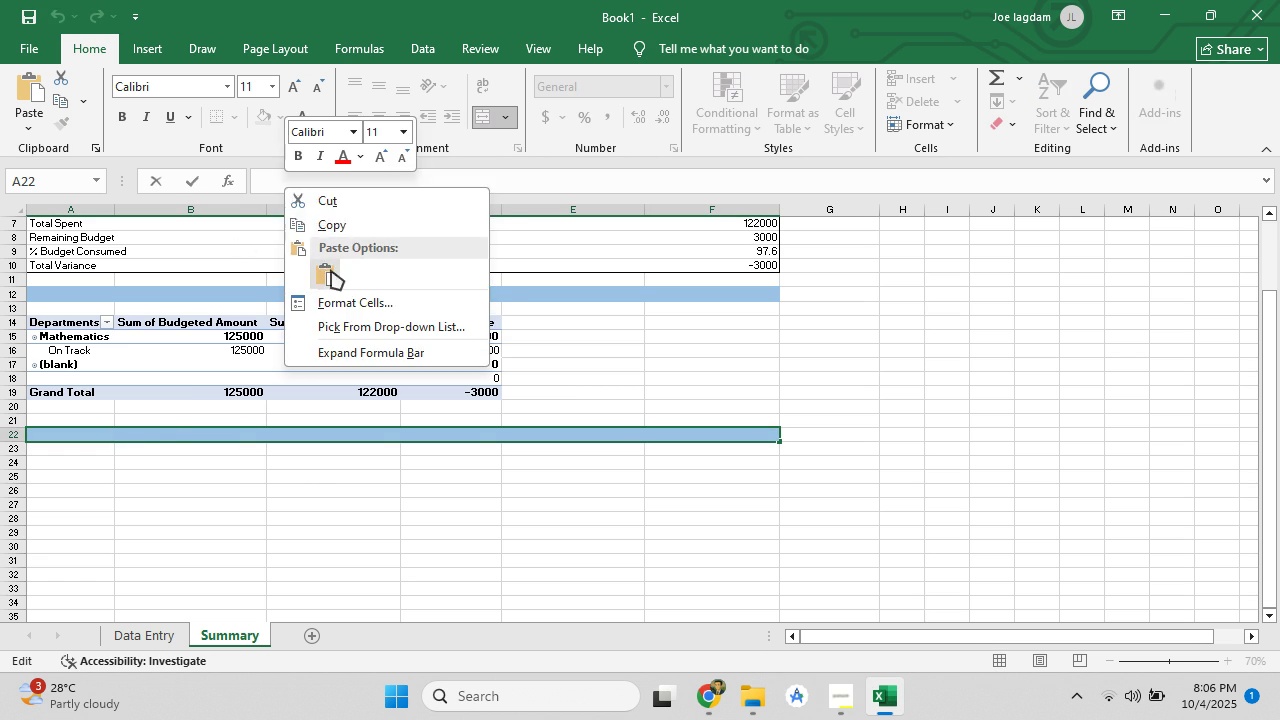 
left_click([330, 270])
 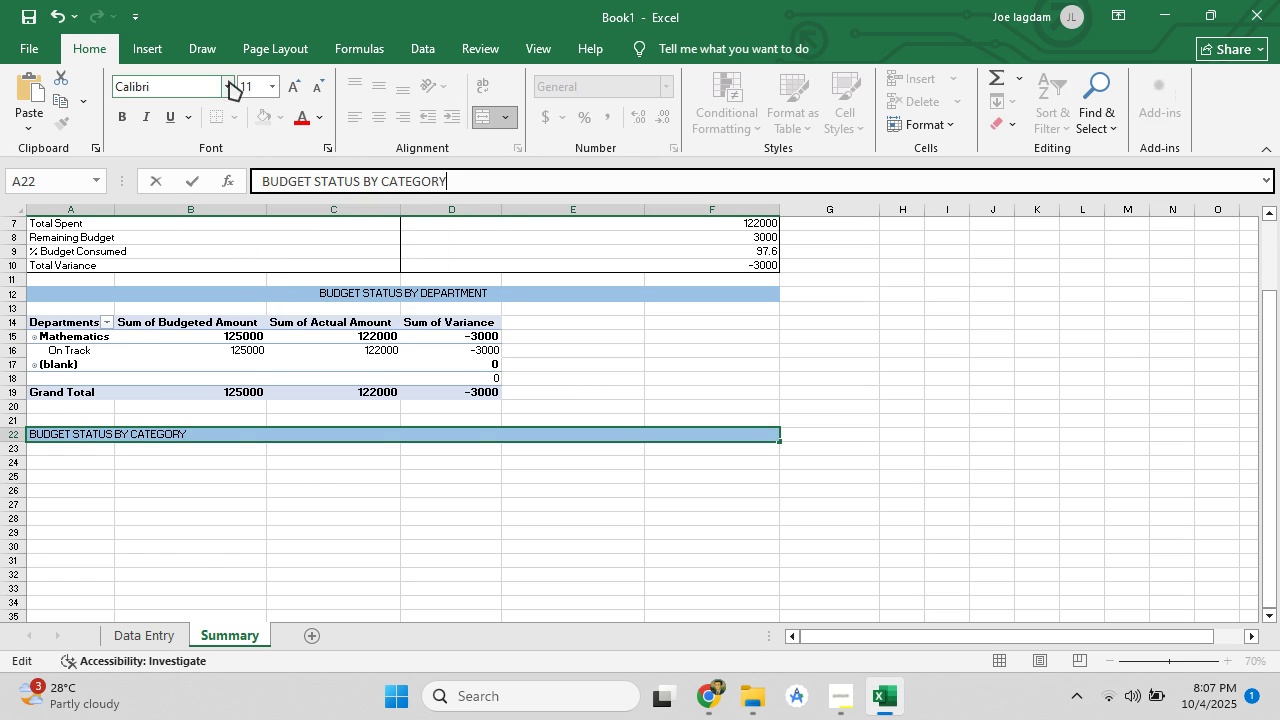 
left_click([229, 81])
 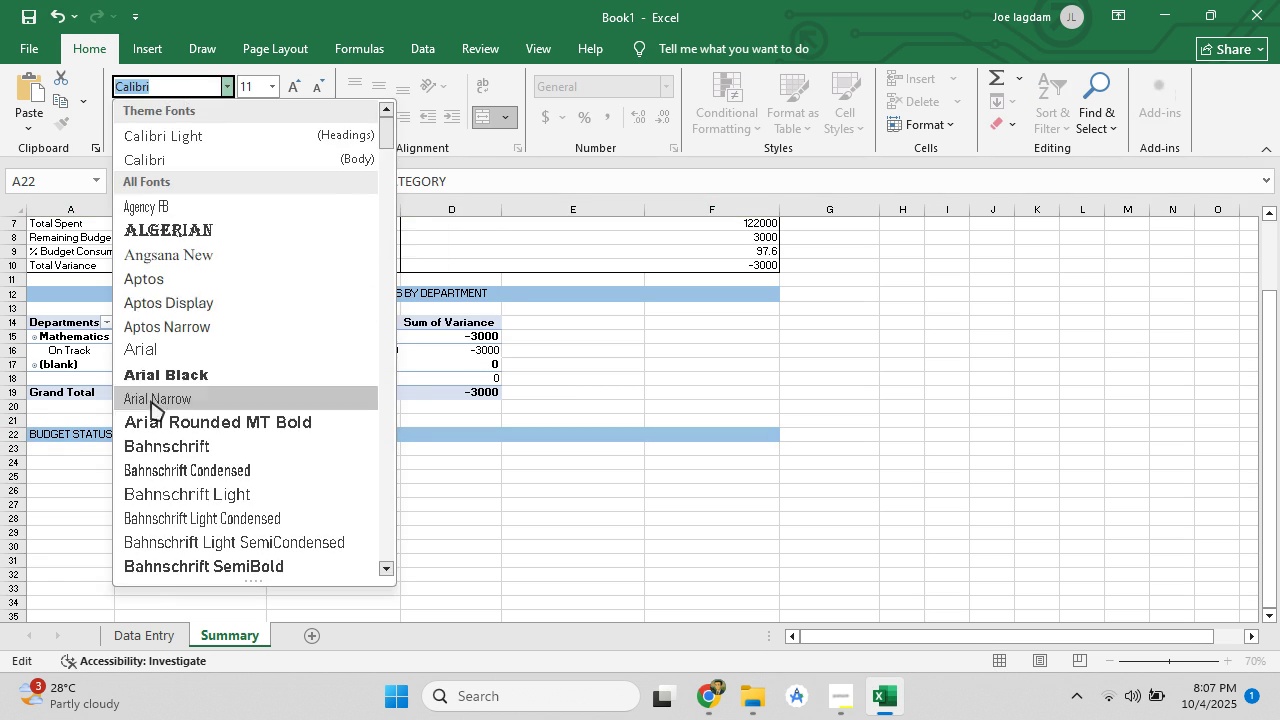 
left_click([151, 401])
 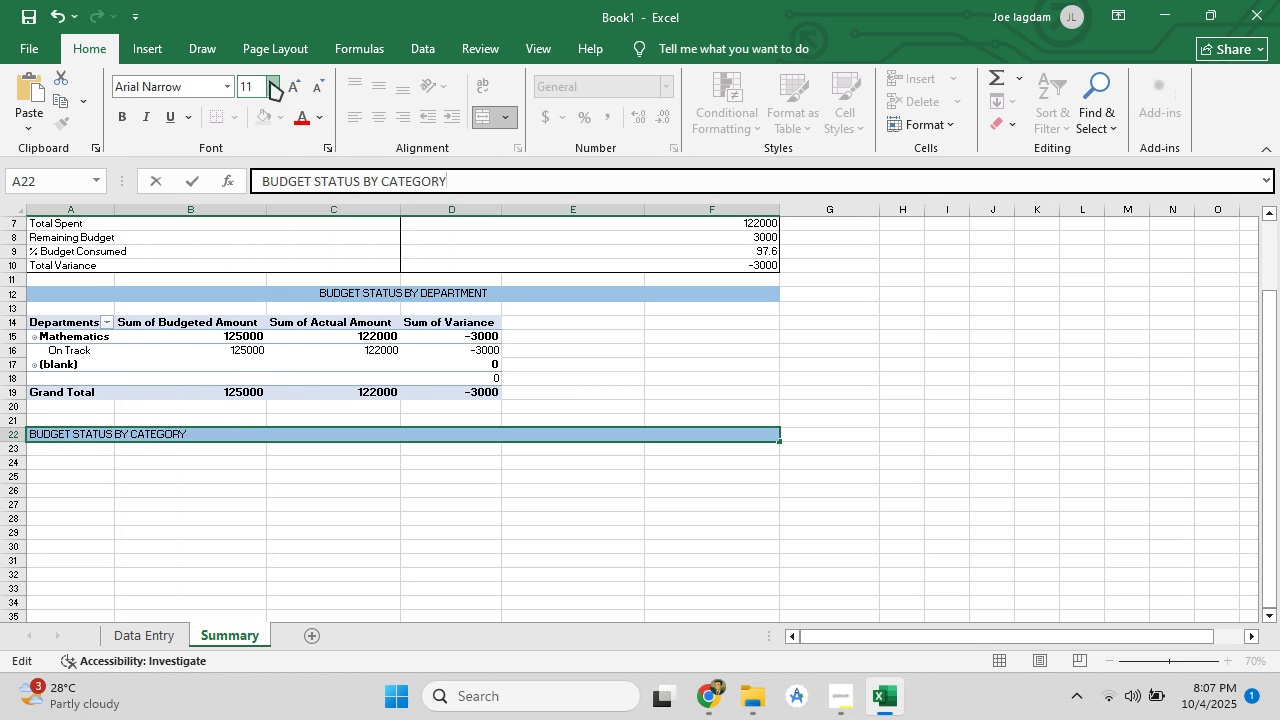 
left_click([270, 81])
 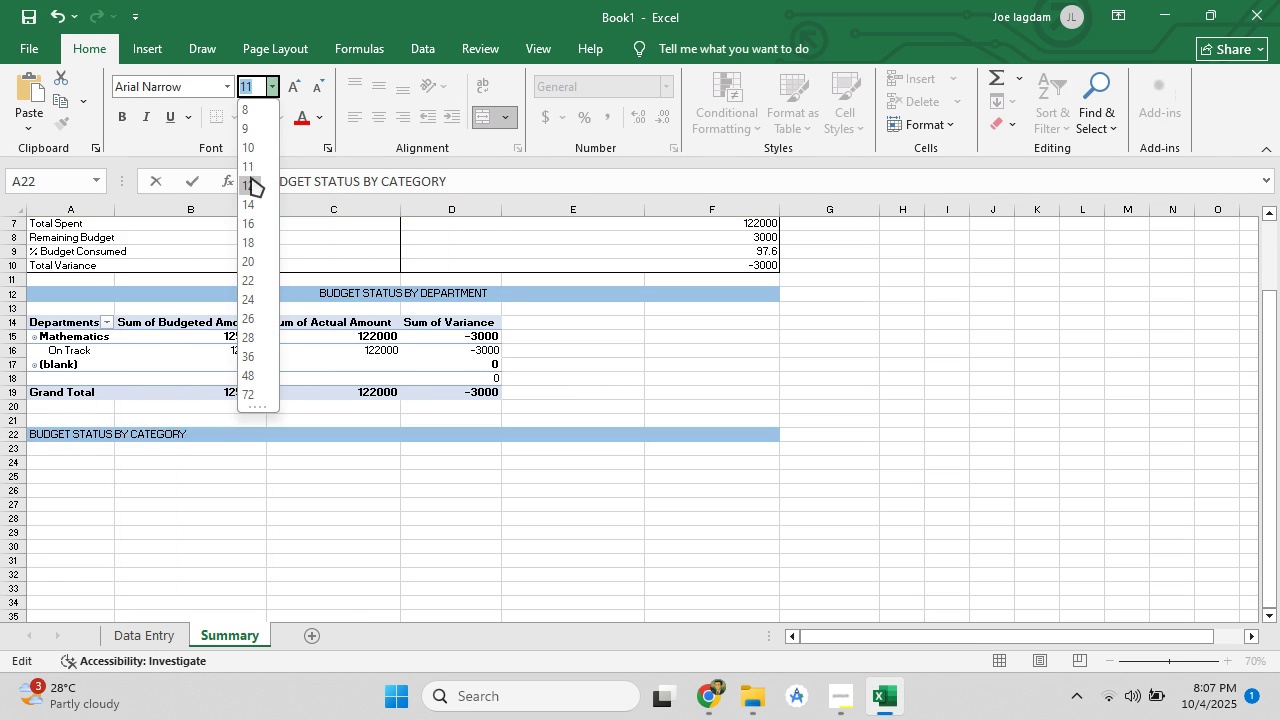 
left_click([251, 177])
 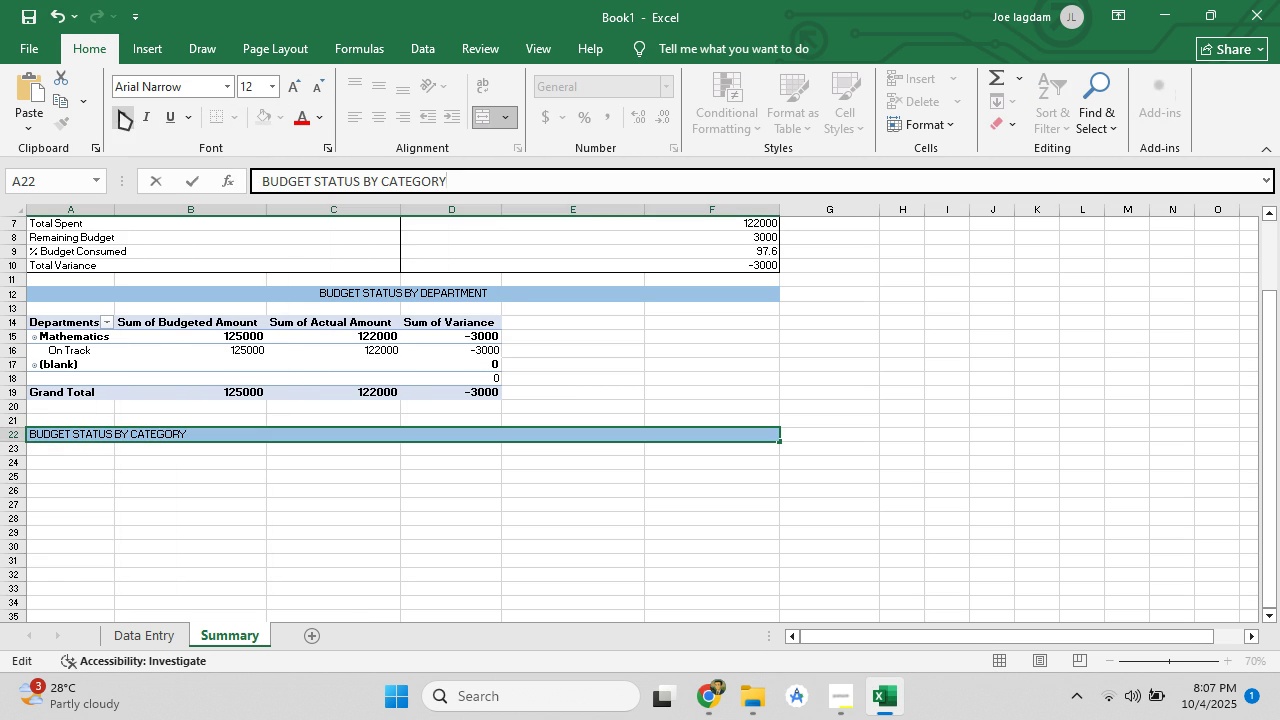 
left_click([119, 110])
 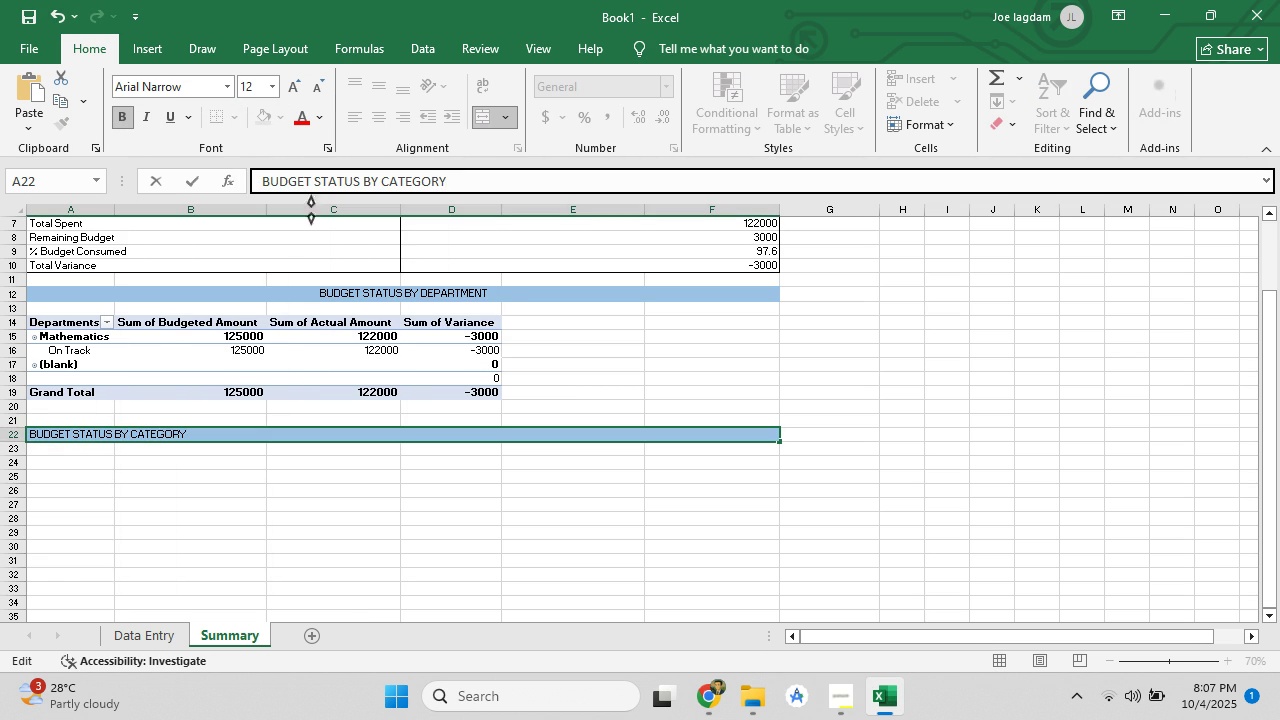 
left_click([435, 431])
 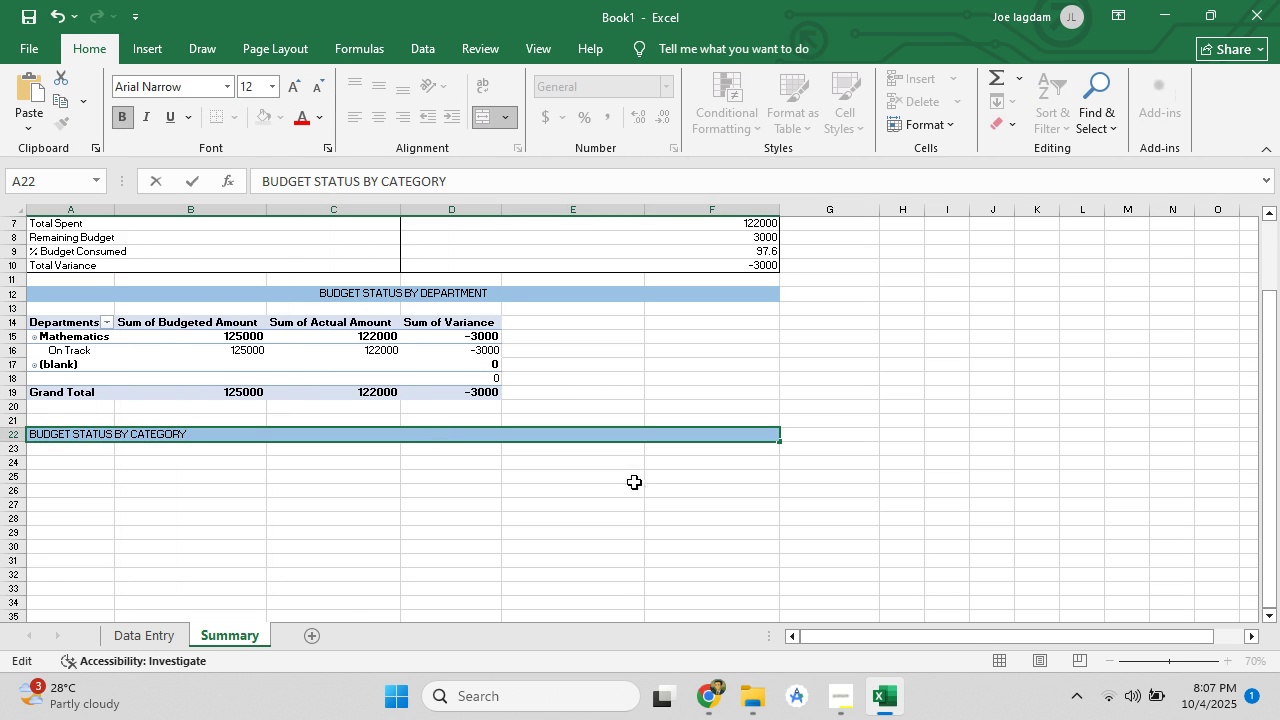 
left_click([634, 482])
 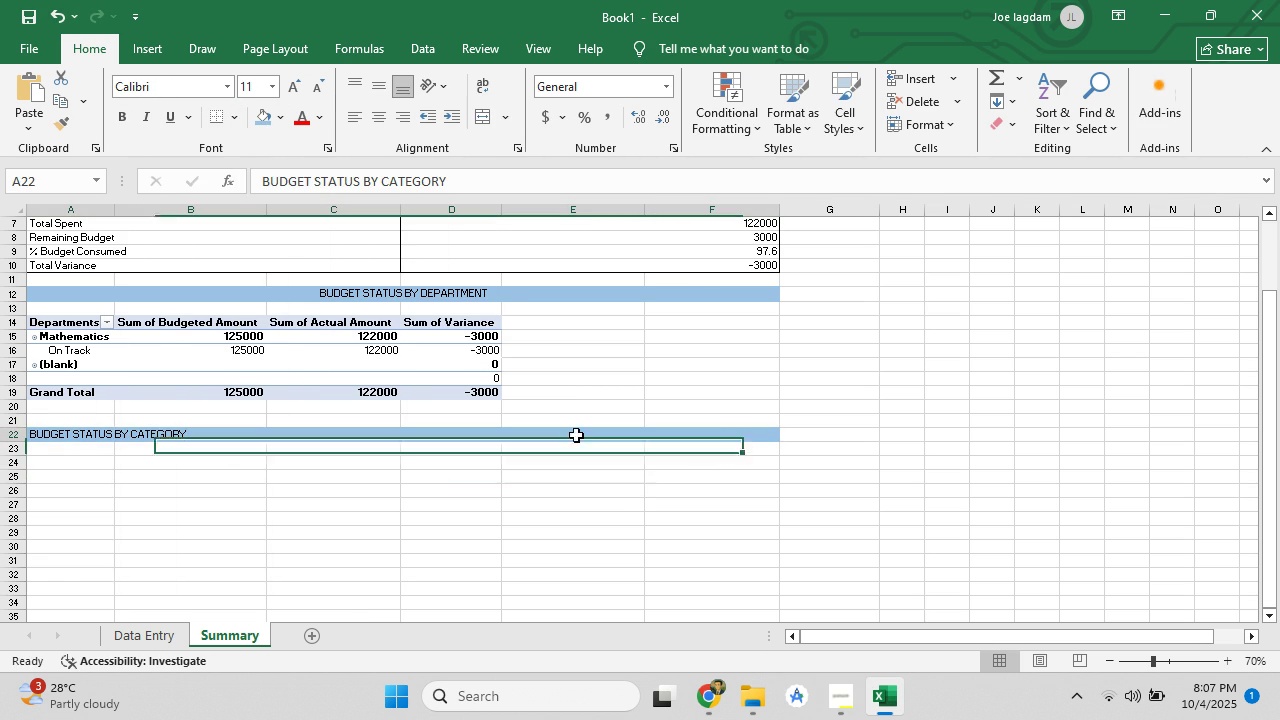 
left_click([576, 435])
 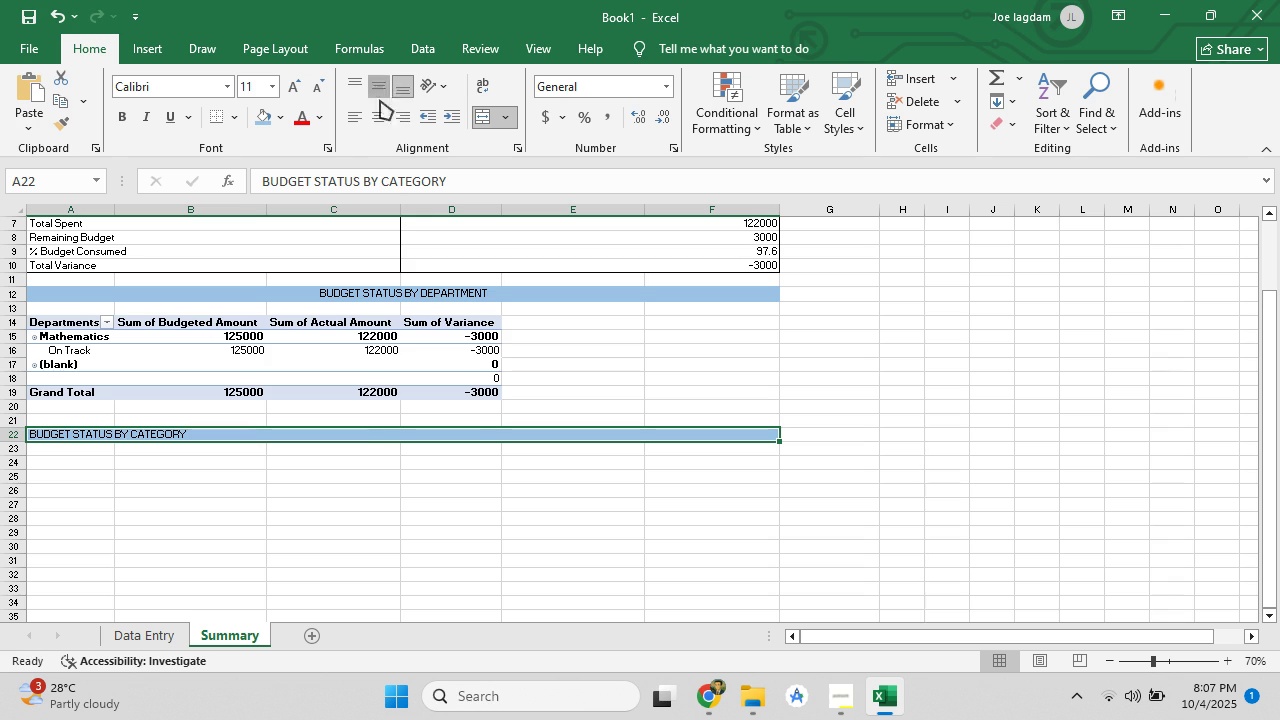 
double_click([376, 123])
 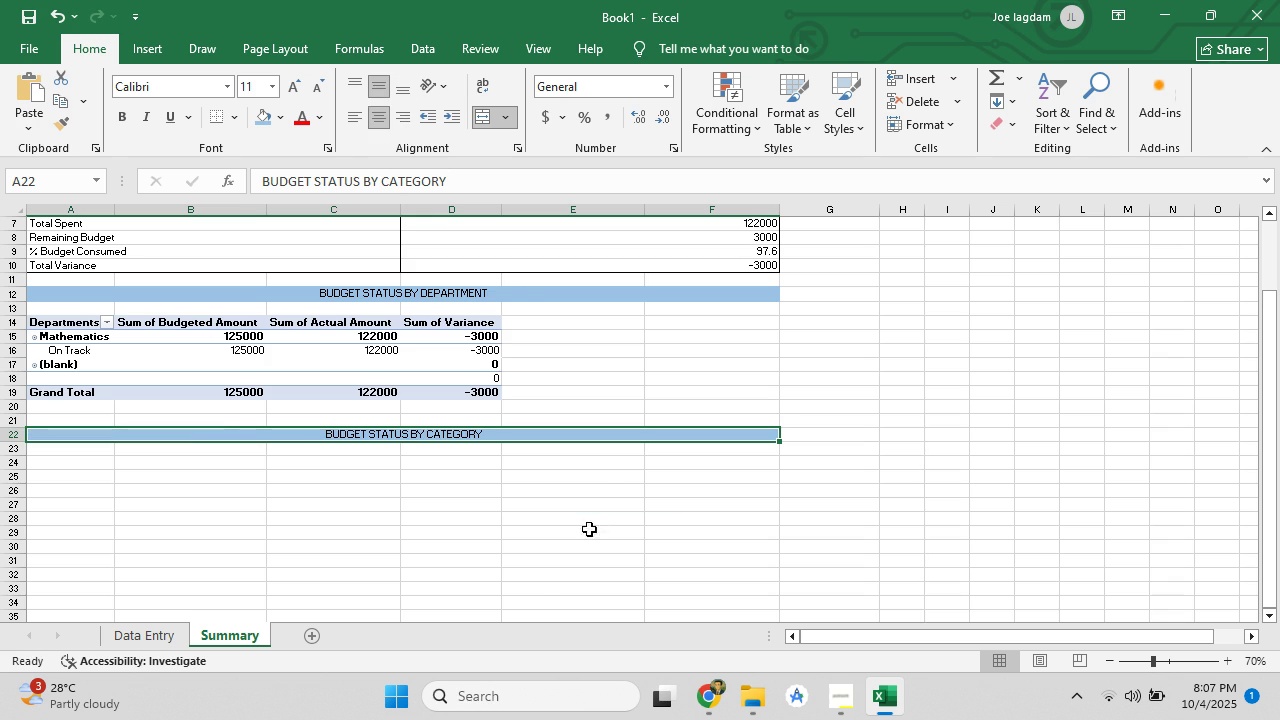 
left_click([589, 529])
 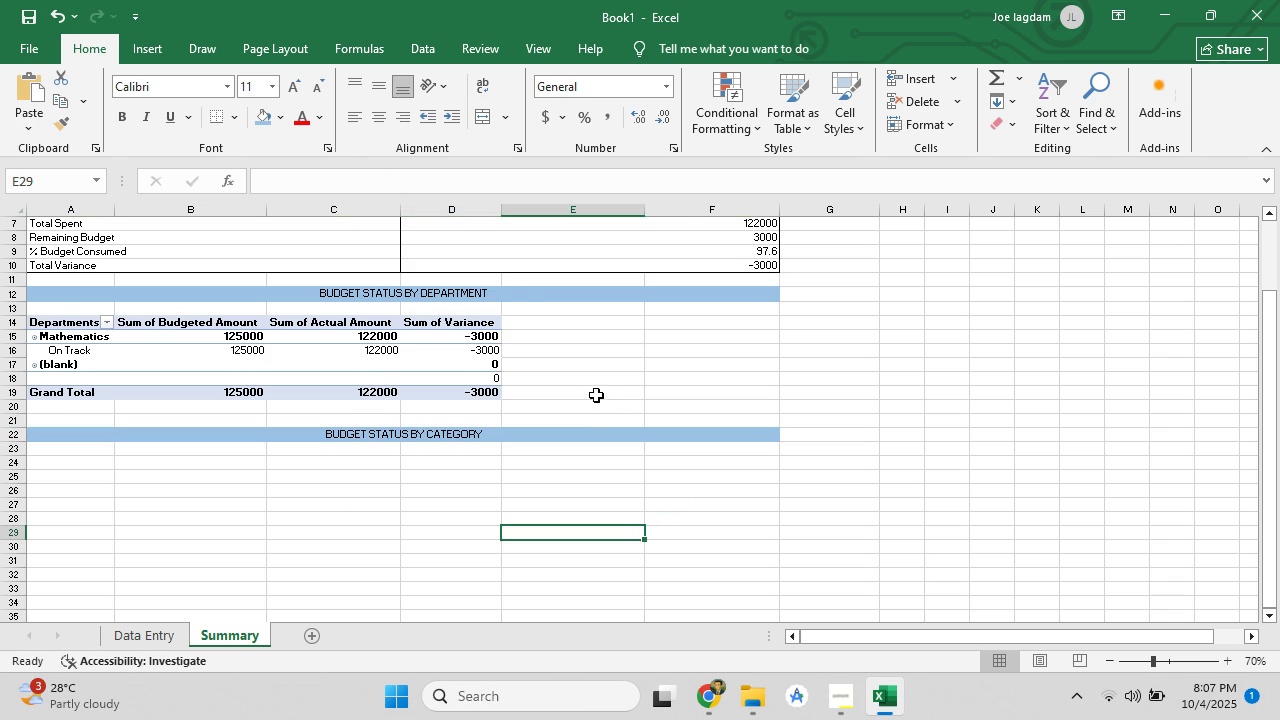 
scroll: coordinate [596, 394], scroll_direction: up, amount: 2.0
 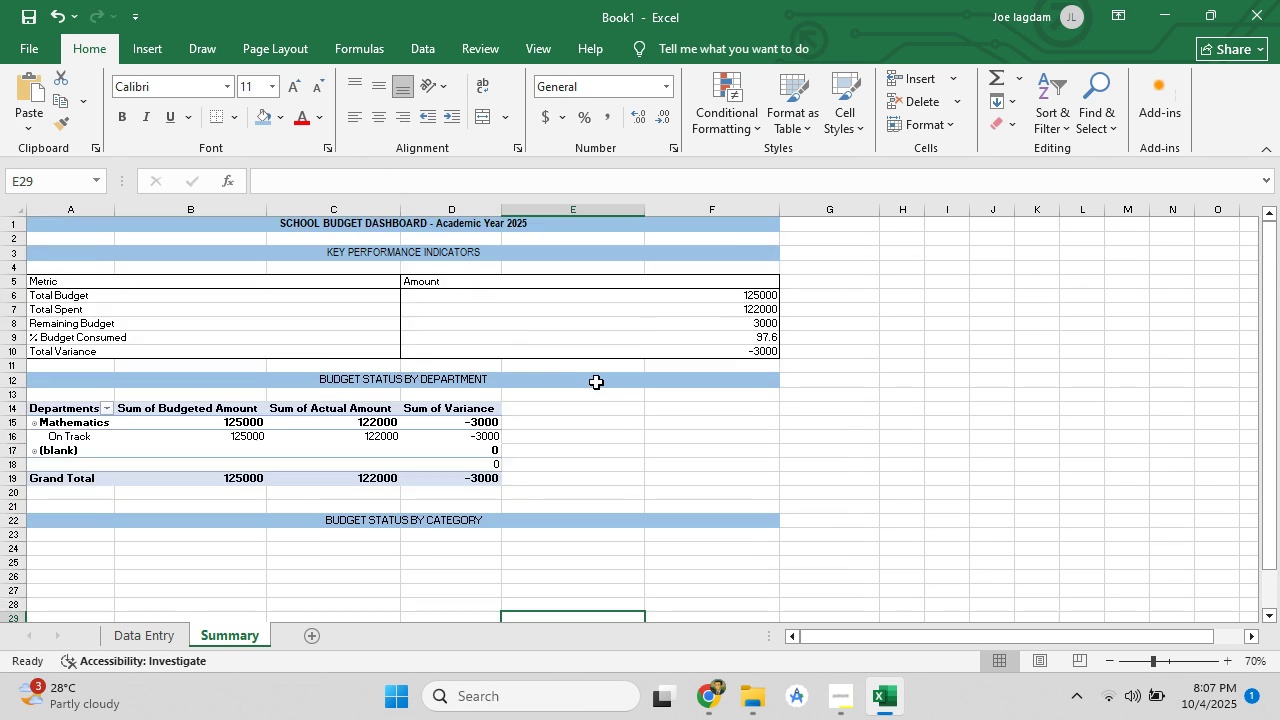 
scroll: coordinate [578, 387], scroll_direction: down, amount: 2.0
 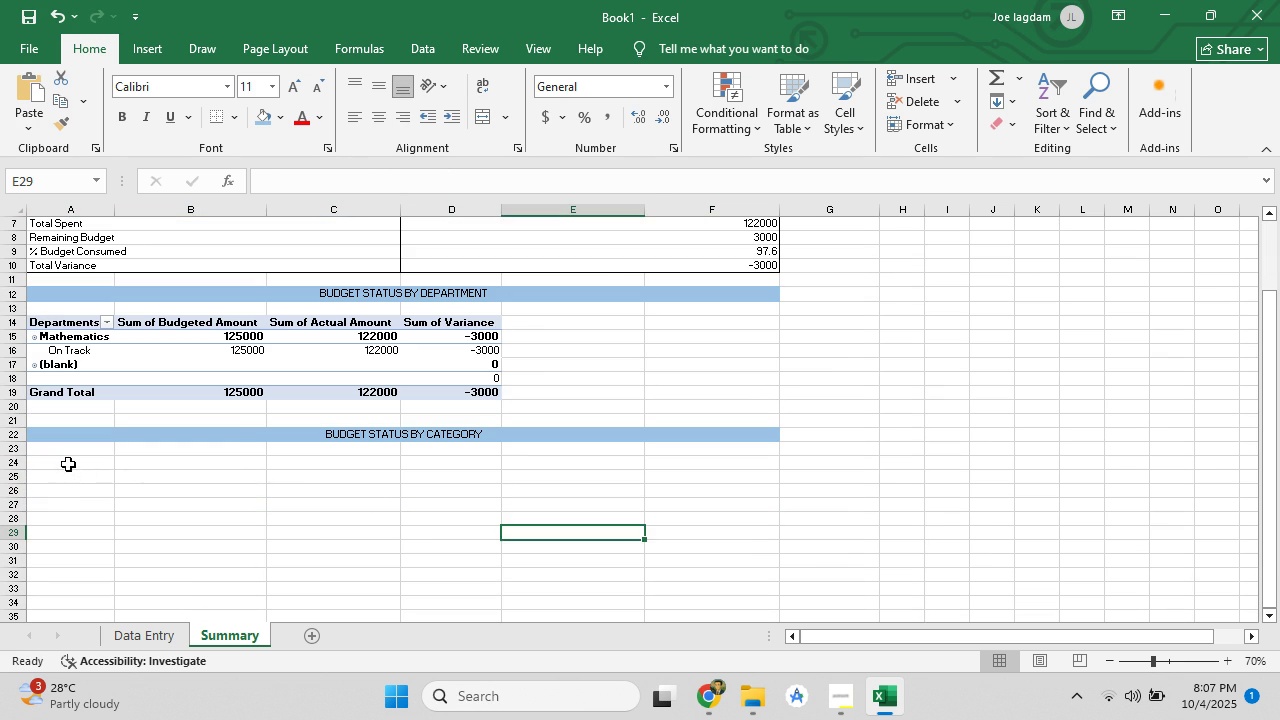 
left_click([68, 464])
 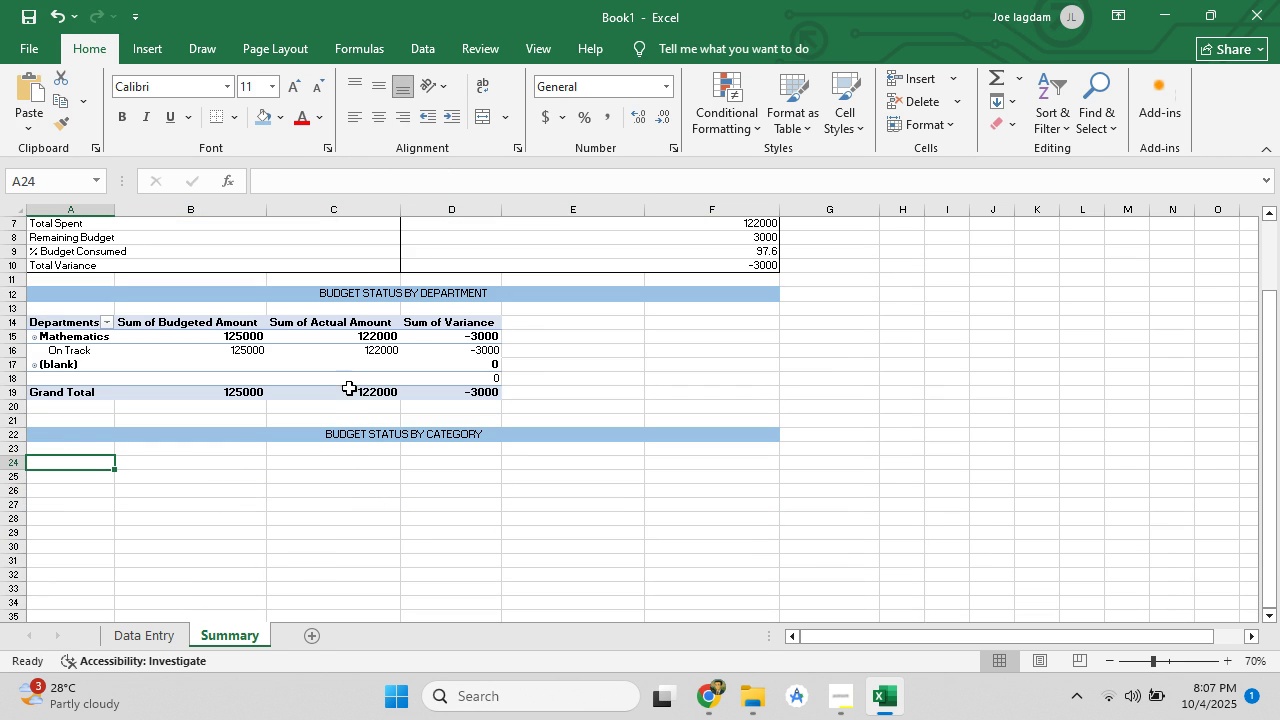 
wait(5.89)
 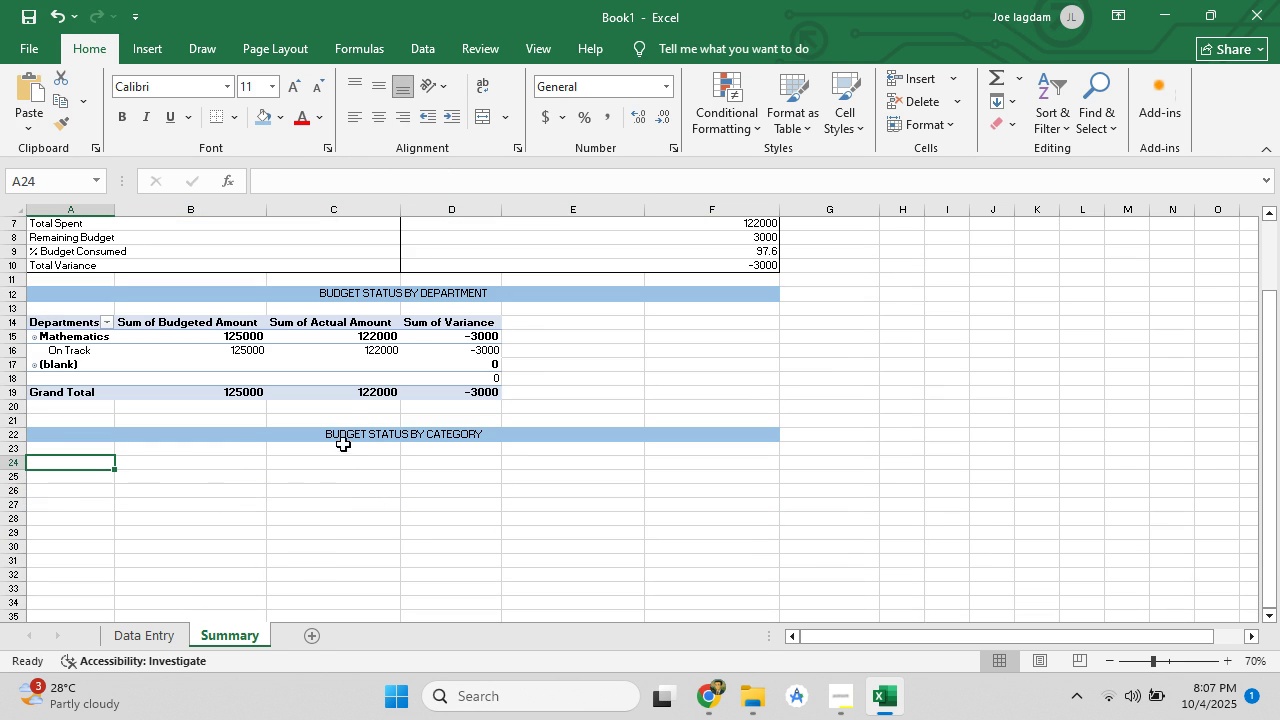 
left_click([362, 47])
 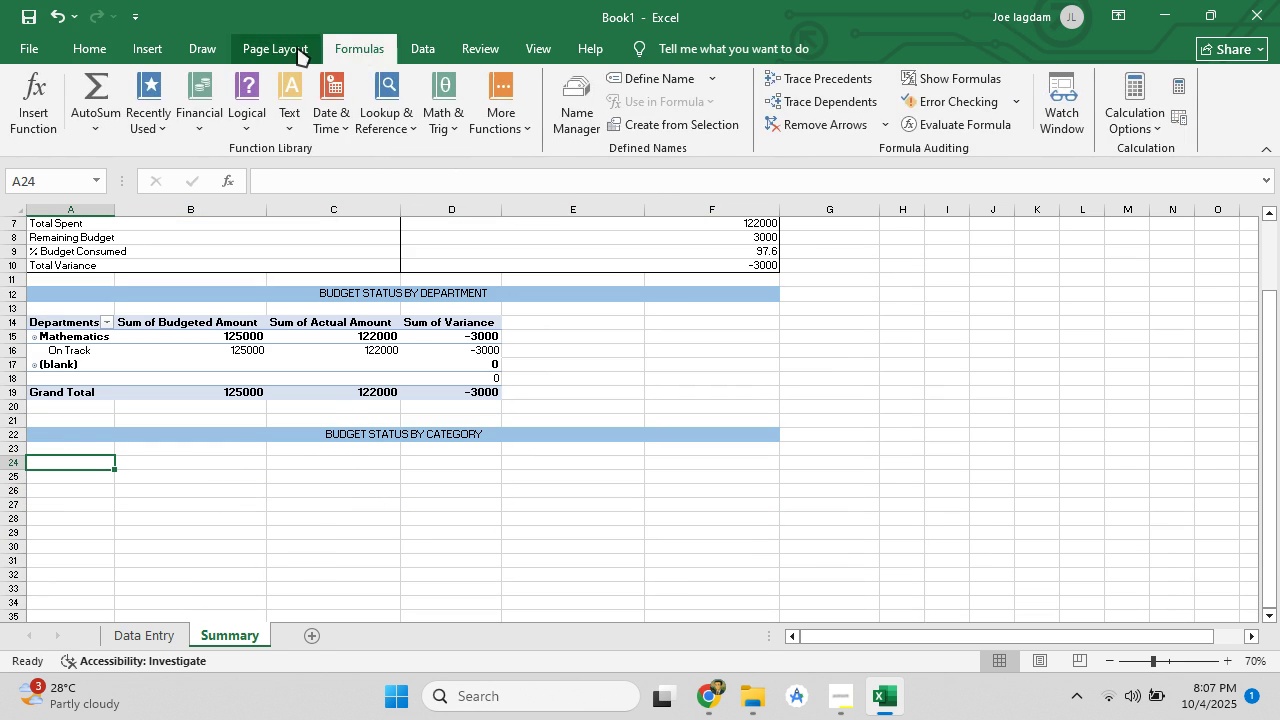 
left_click([297, 47])
 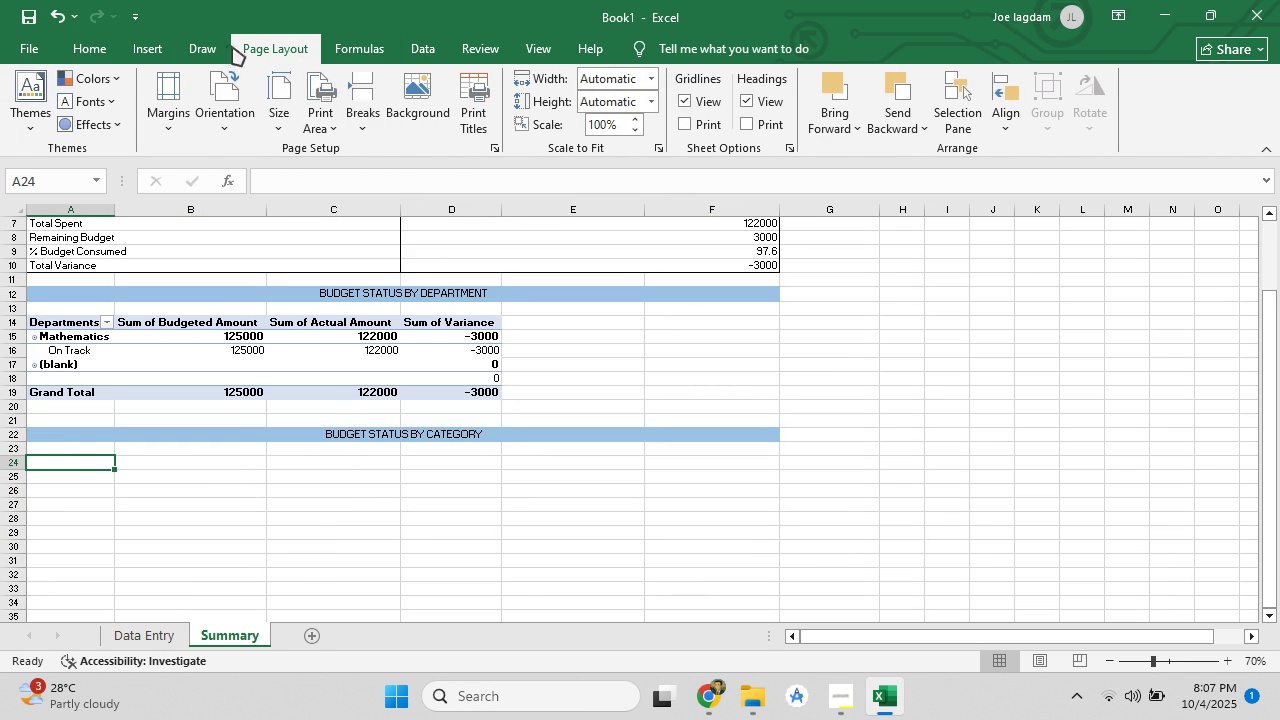 
left_click([217, 46])
 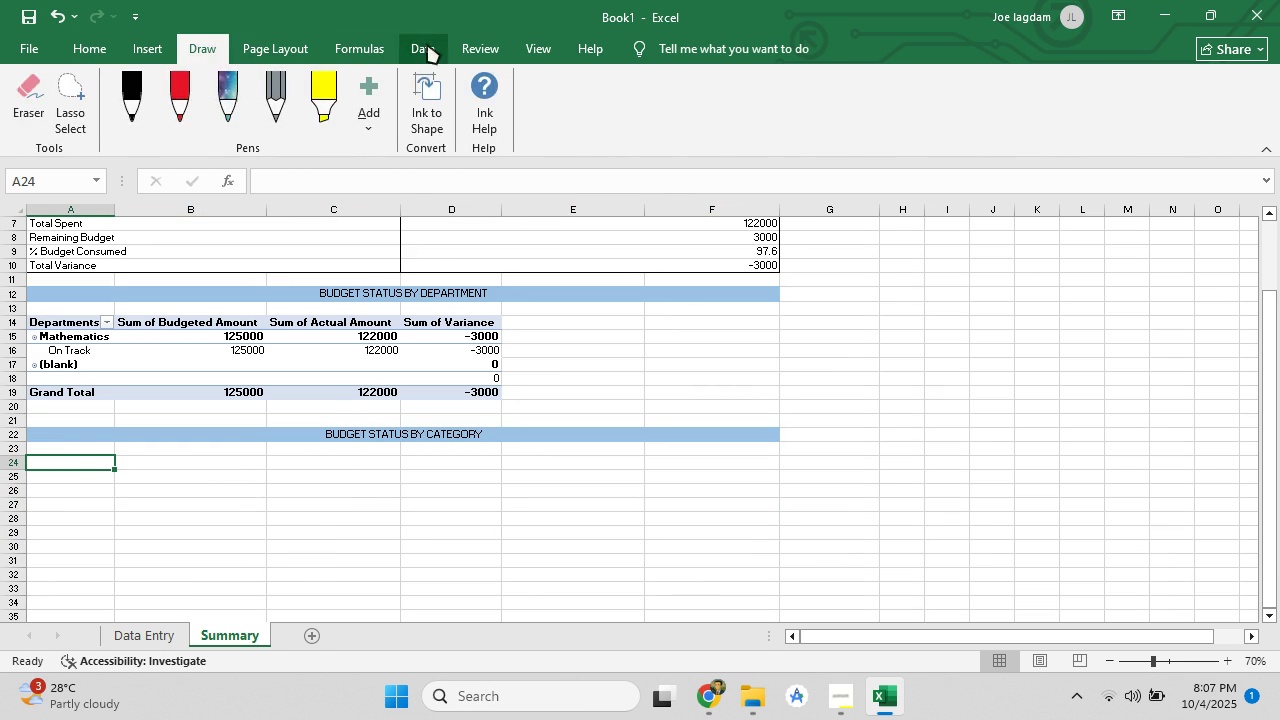 
left_click([427, 44])
 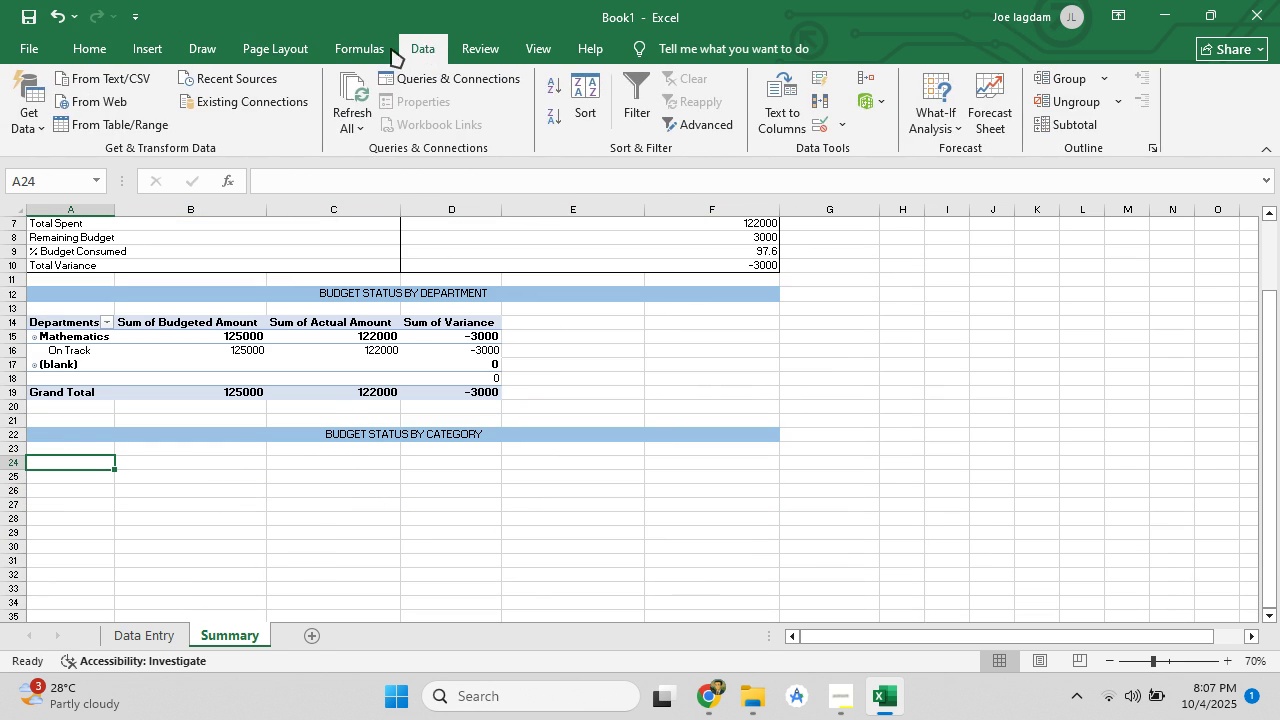 
left_click([391, 48])
 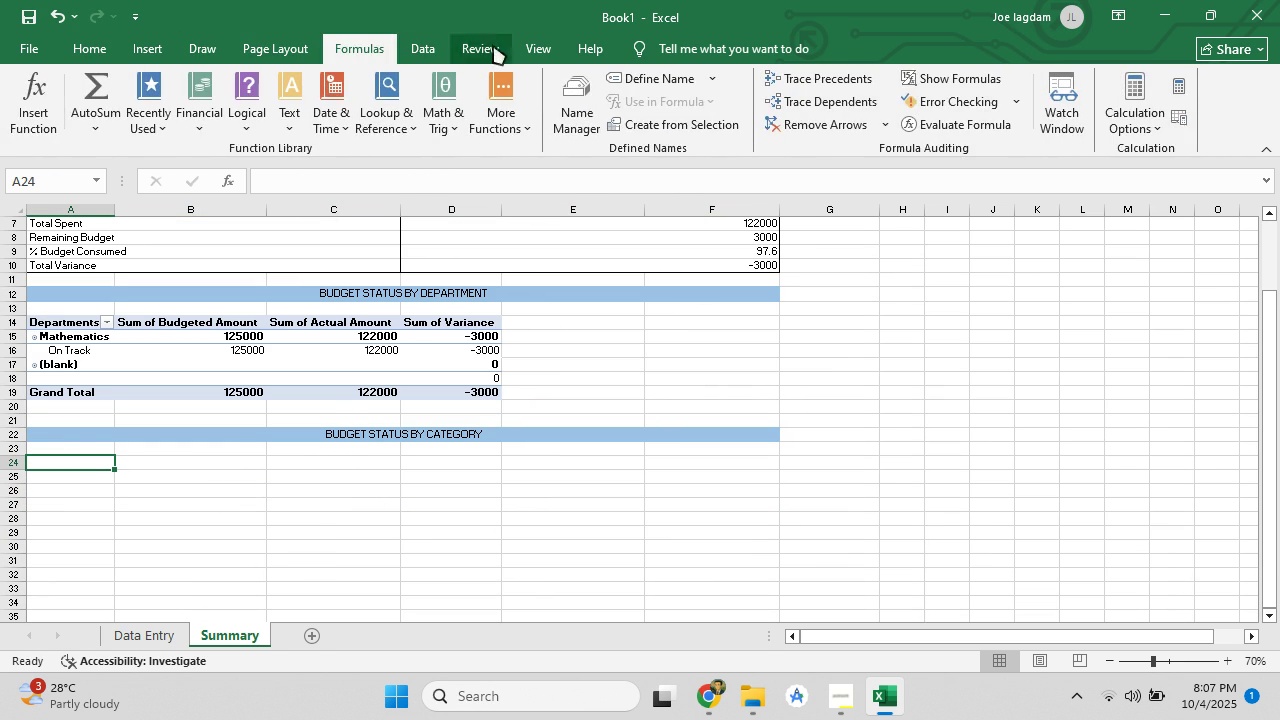 
left_click([497, 45])
 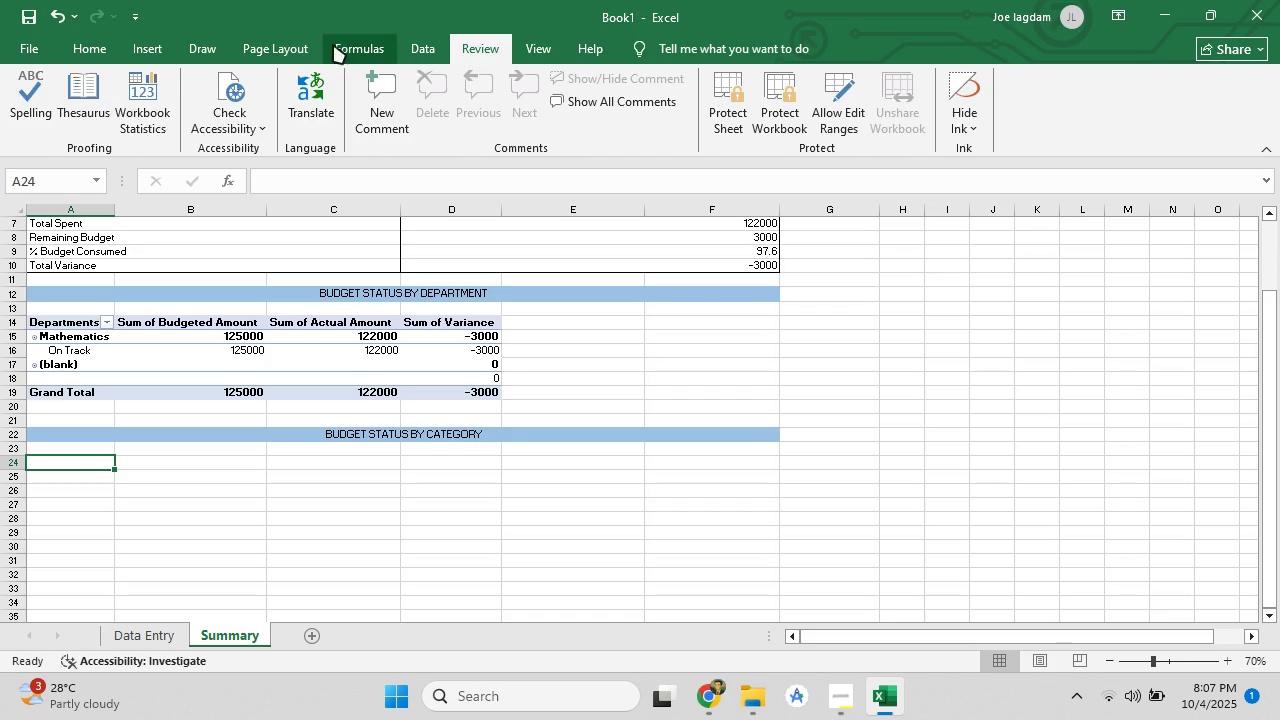 
left_click([292, 47])
 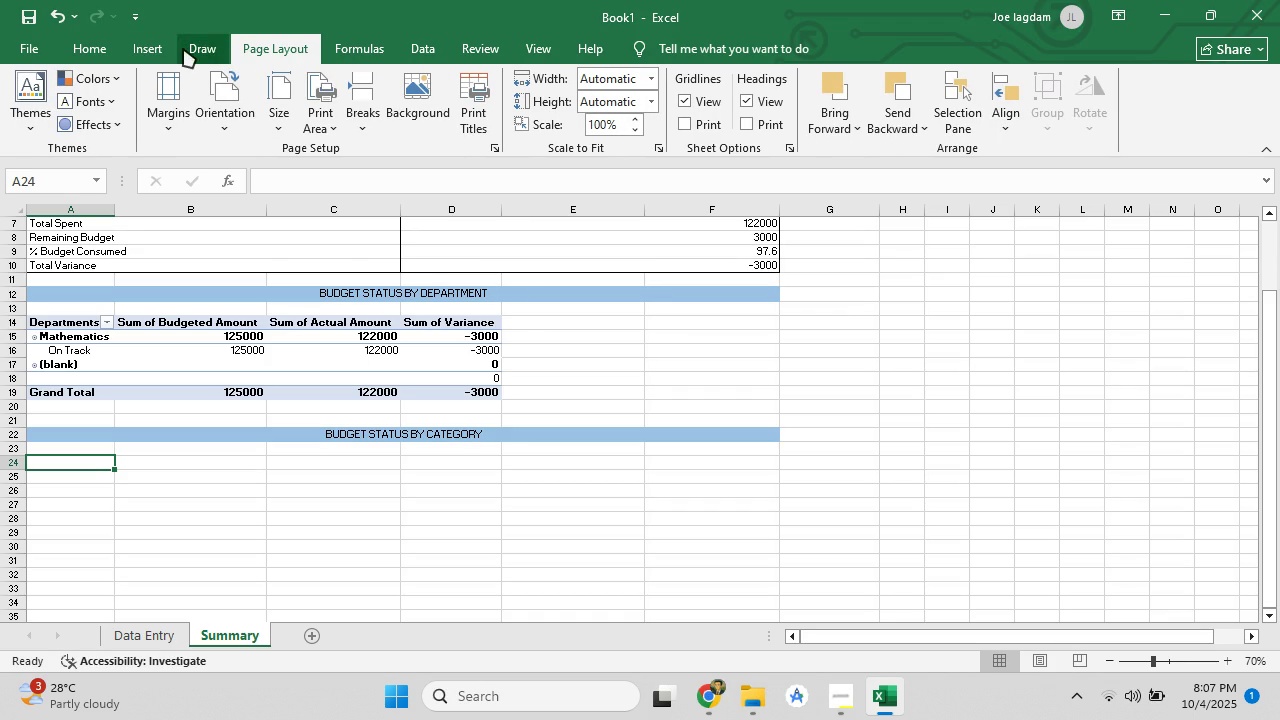 
left_click([141, 49])
 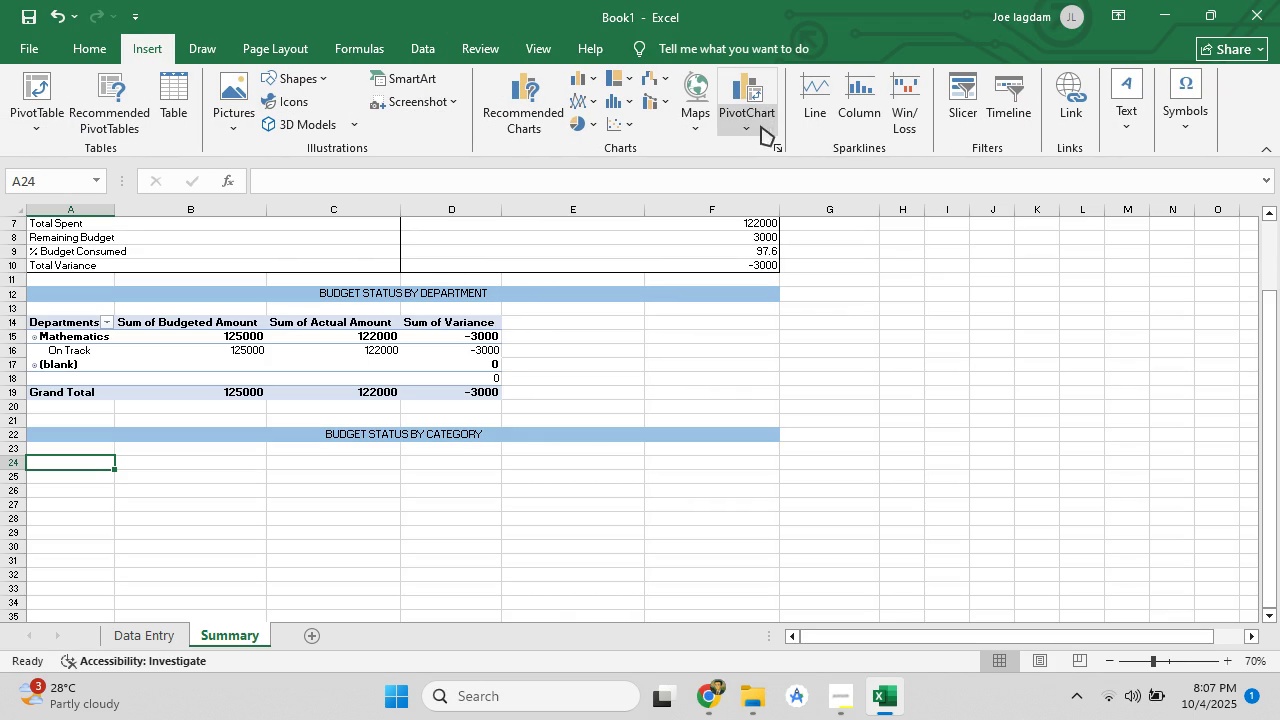 
left_click([744, 129])
 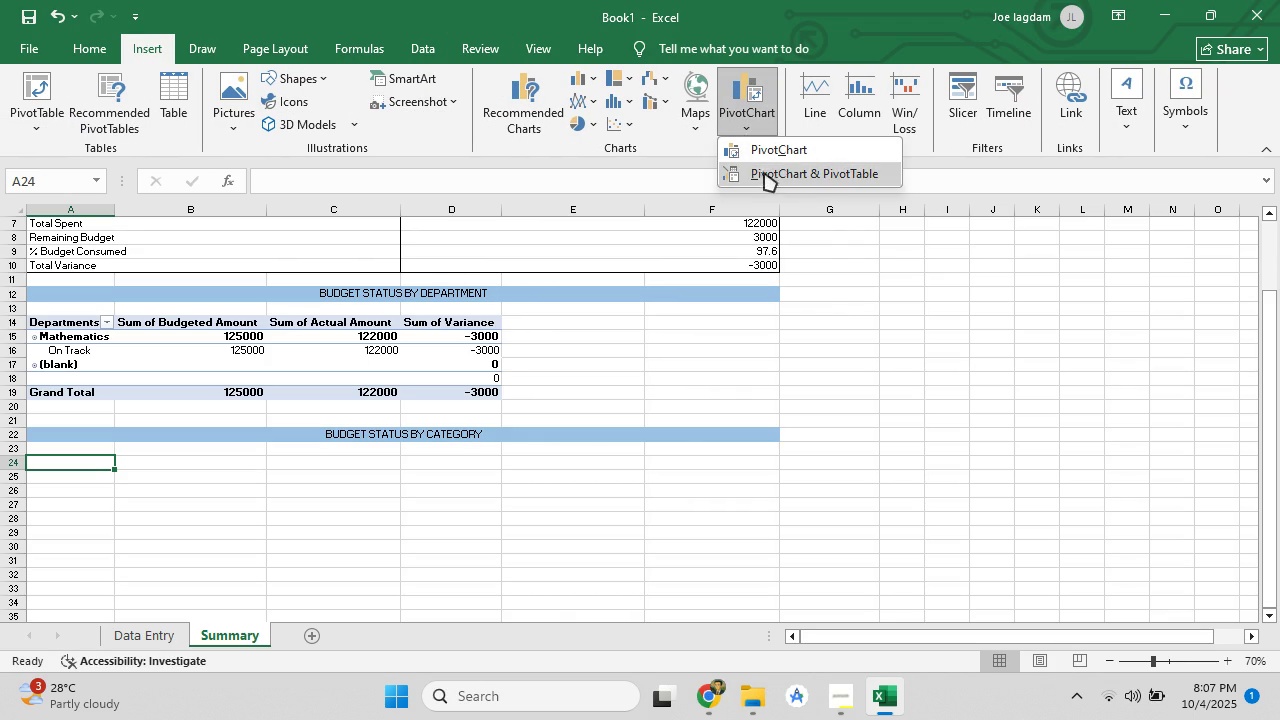 
left_click([765, 174])
 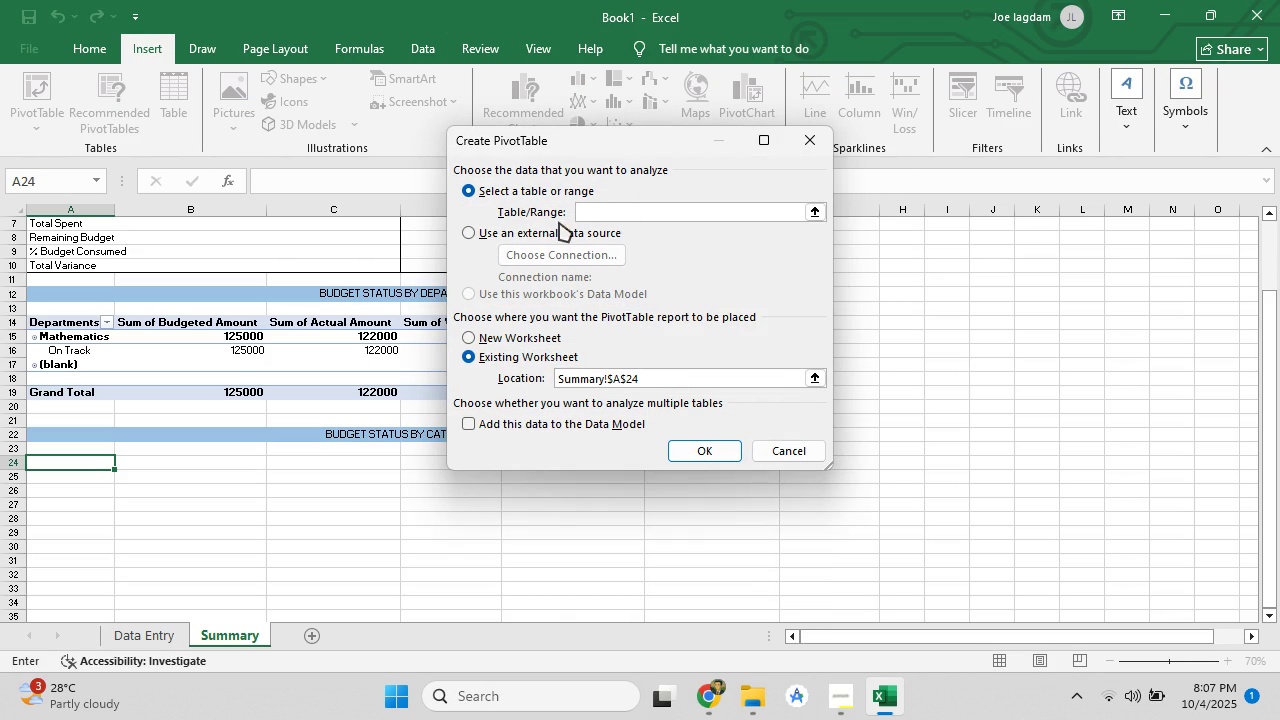 
left_click([809, 211])
 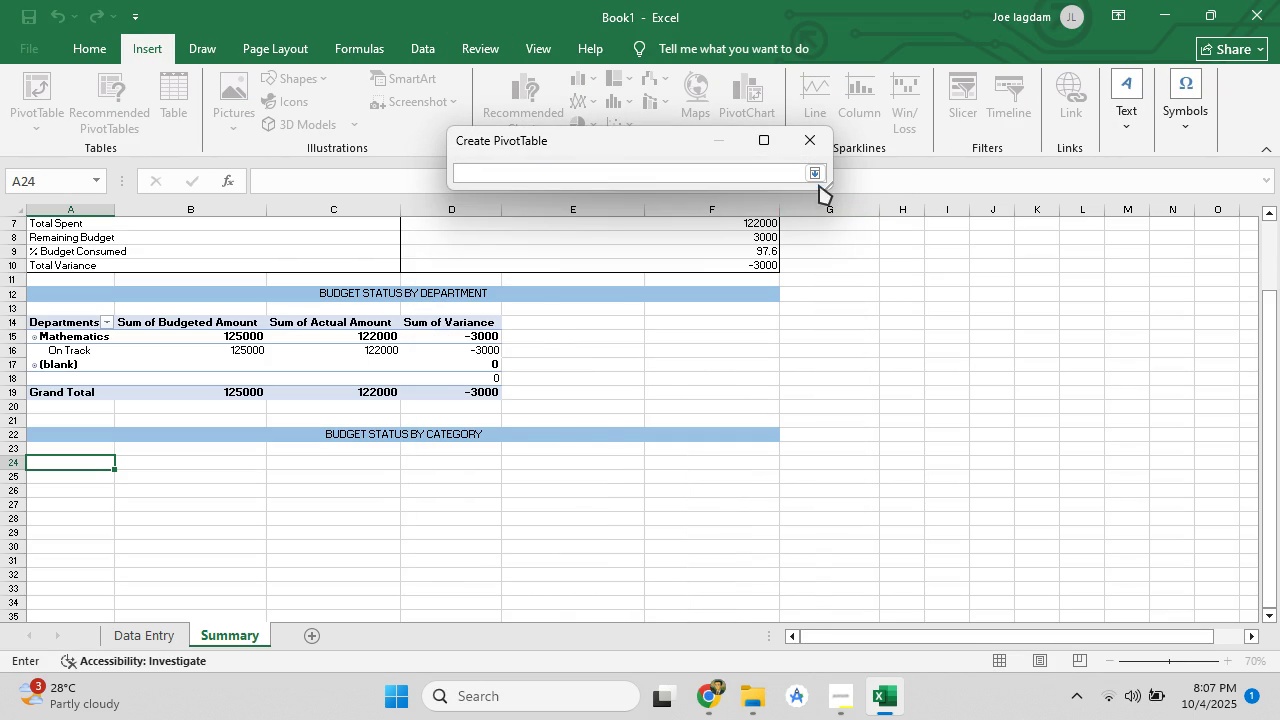 
left_click([805, 175])
 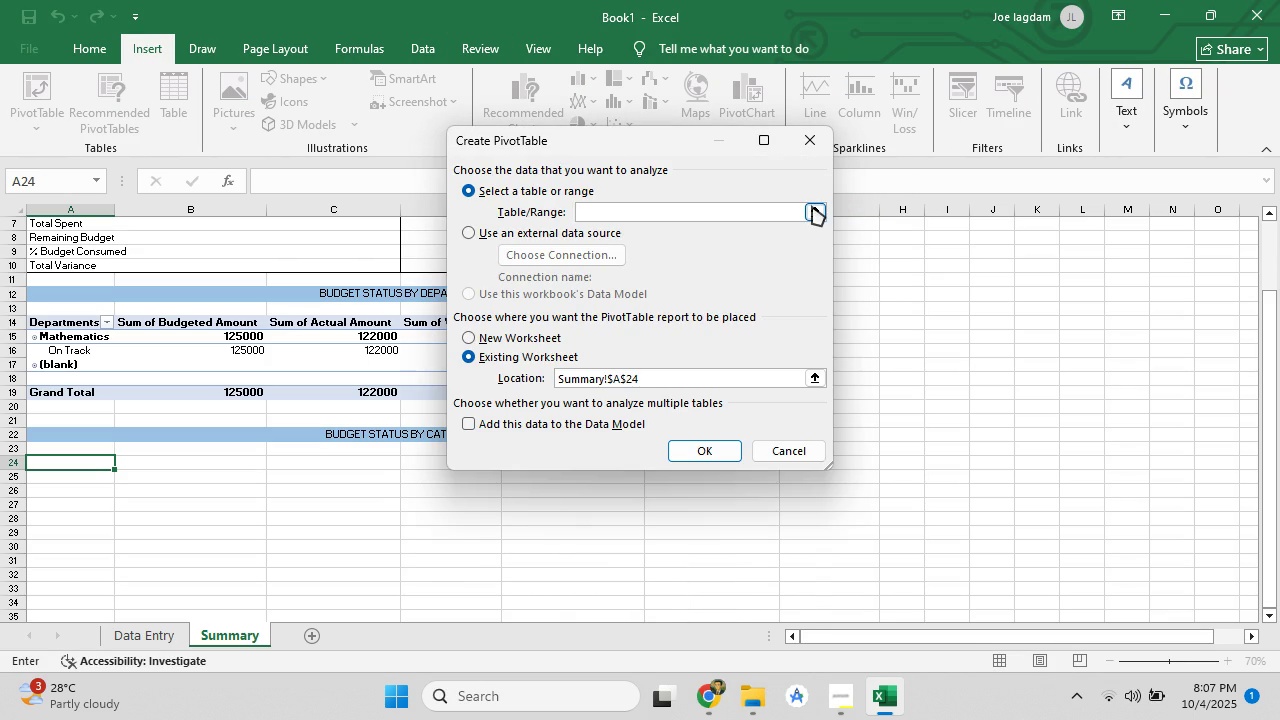 
left_click([812, 206])
 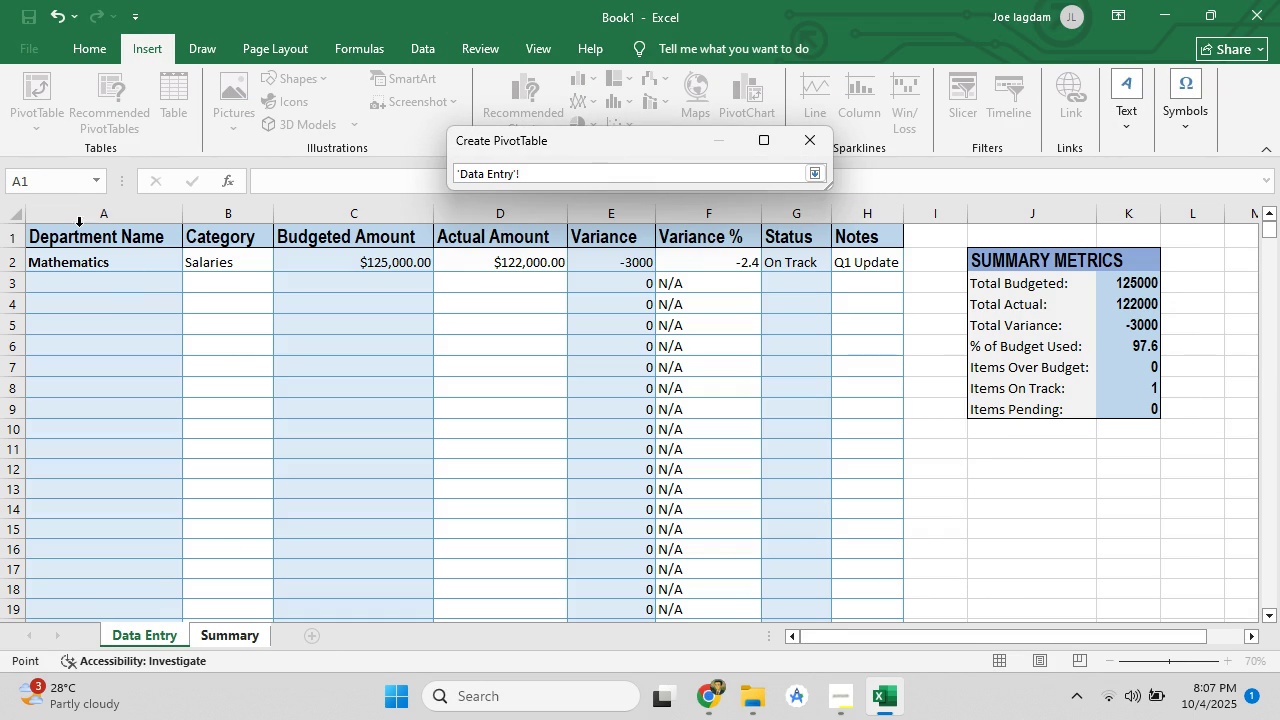 
left_click_drag(start_coordinate=[81, 215], to_coordinate=[858, 217])
 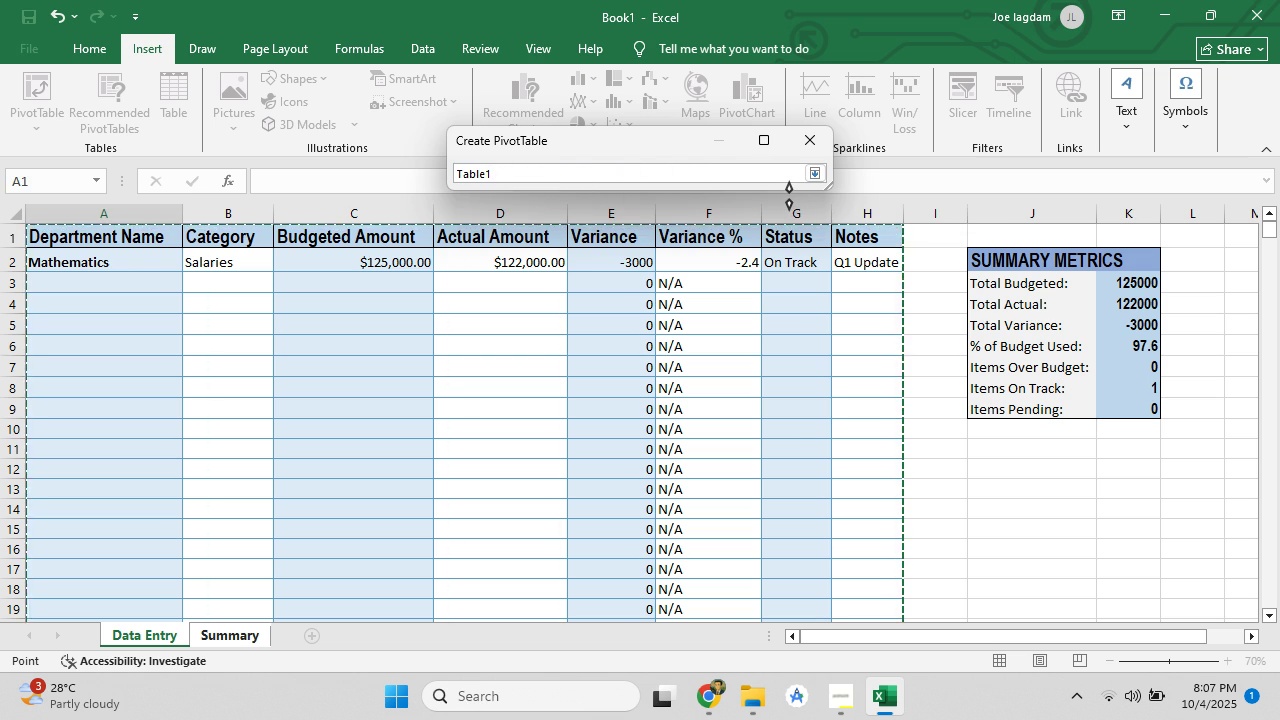 
key(Enter)
 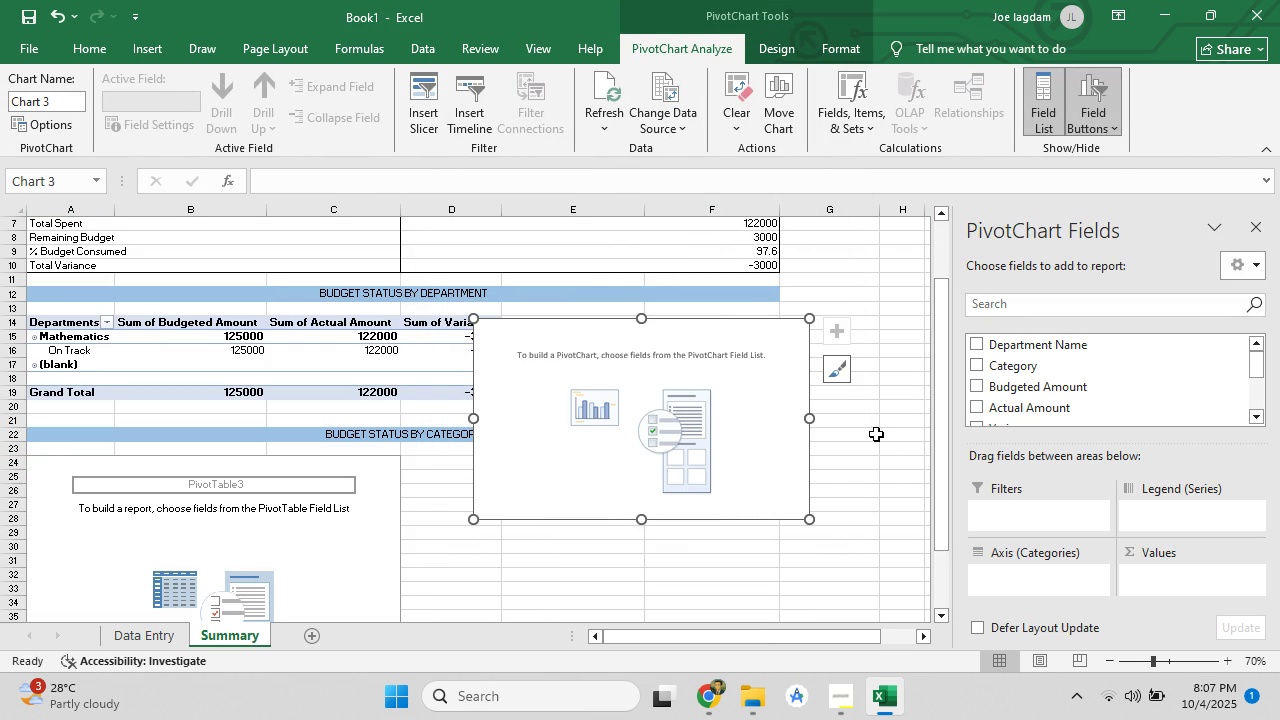 
wait(5.71)
 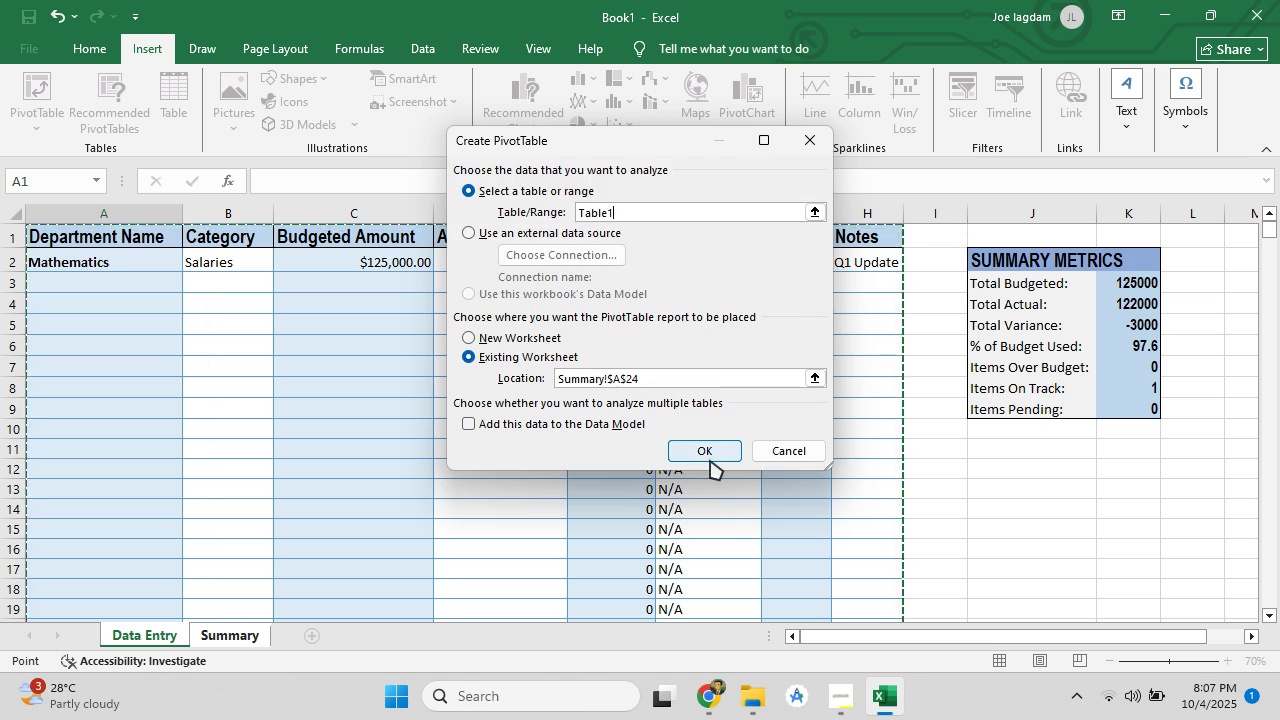 
left_click([975, 366])
 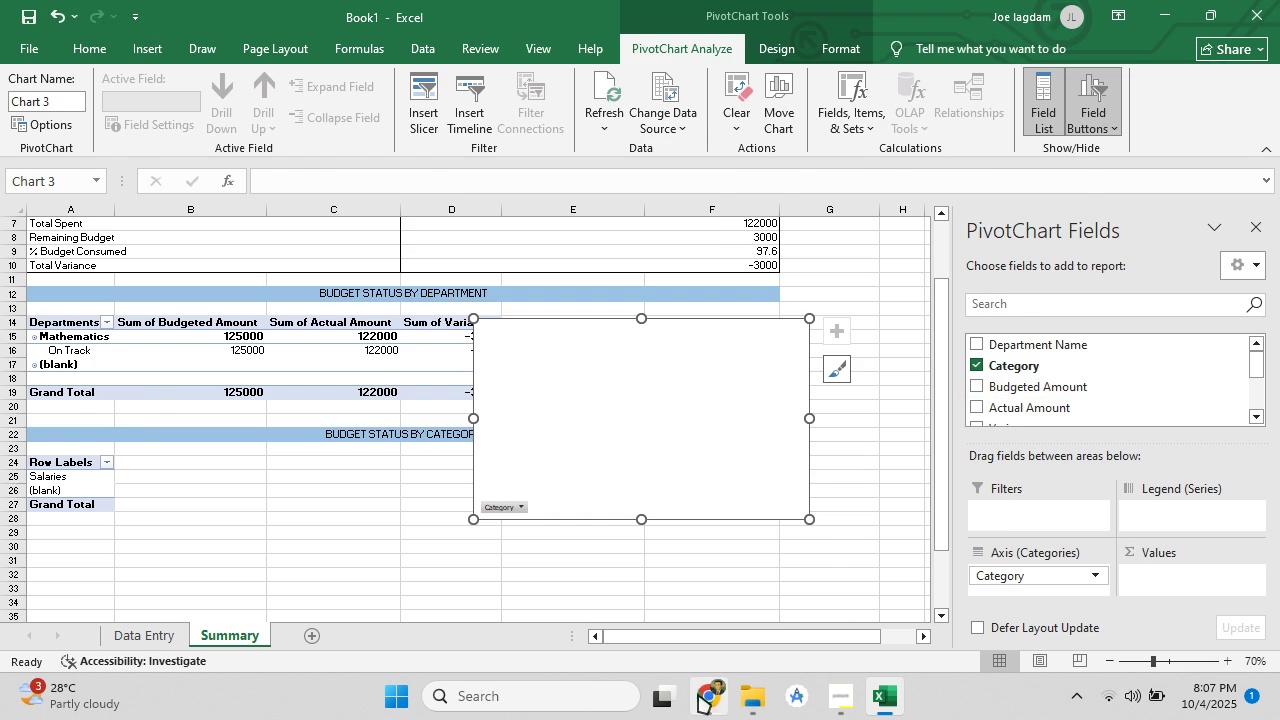 
left_click([718, 696])
 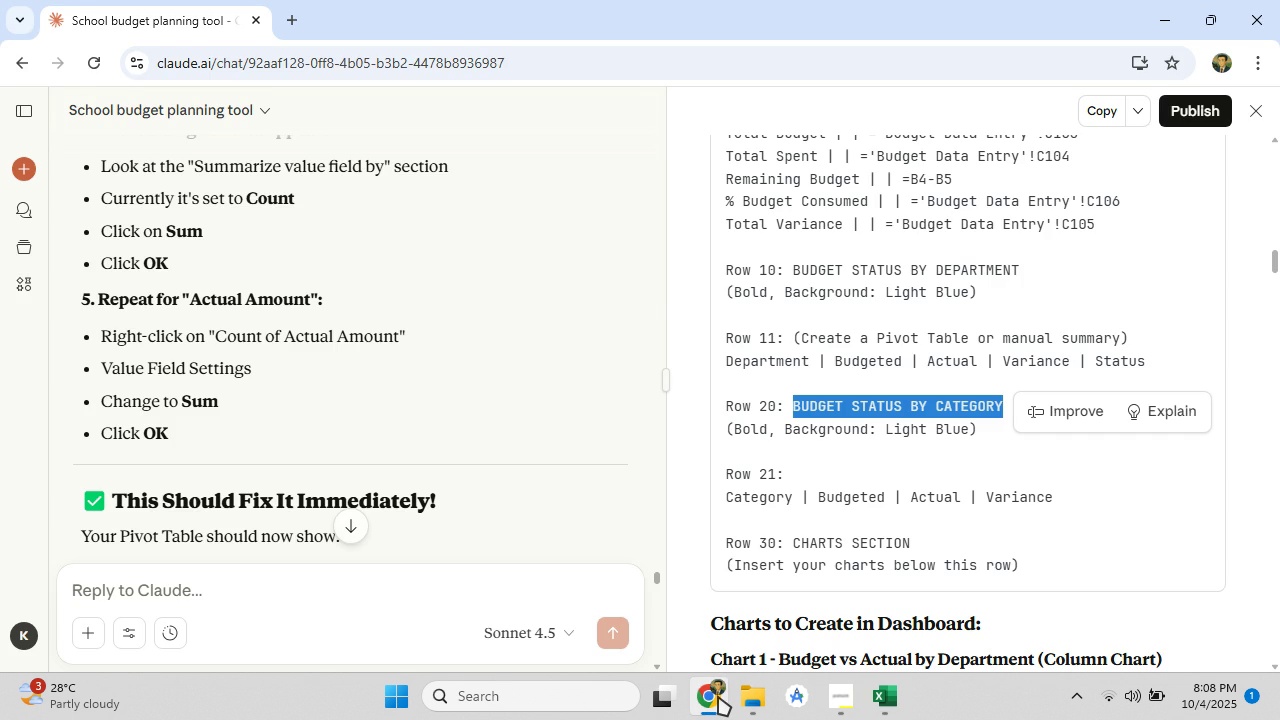 
left_click([718, 696])
 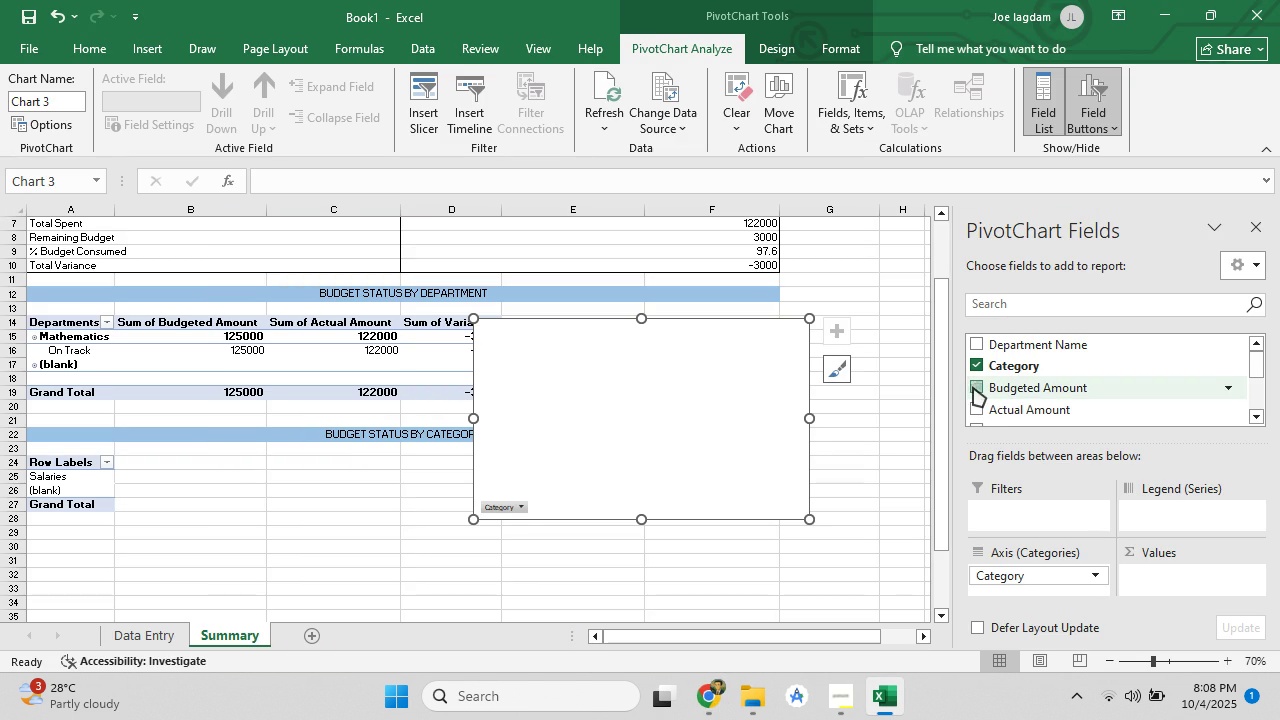 
left_click([973, 387])
 